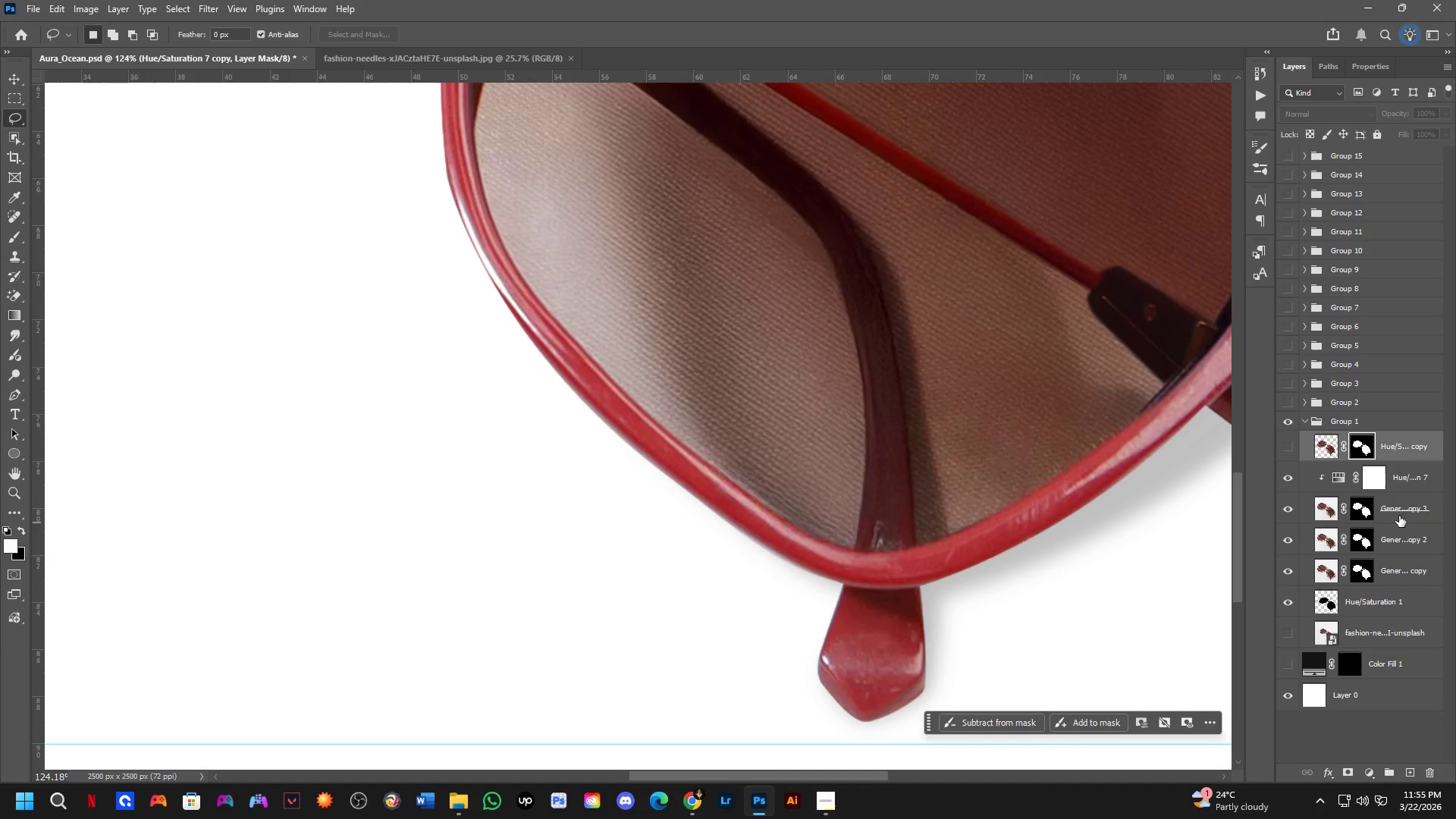 
left_click_drag(start_coordinate=[1288, 516], to_coordinate=[1292, 567])
 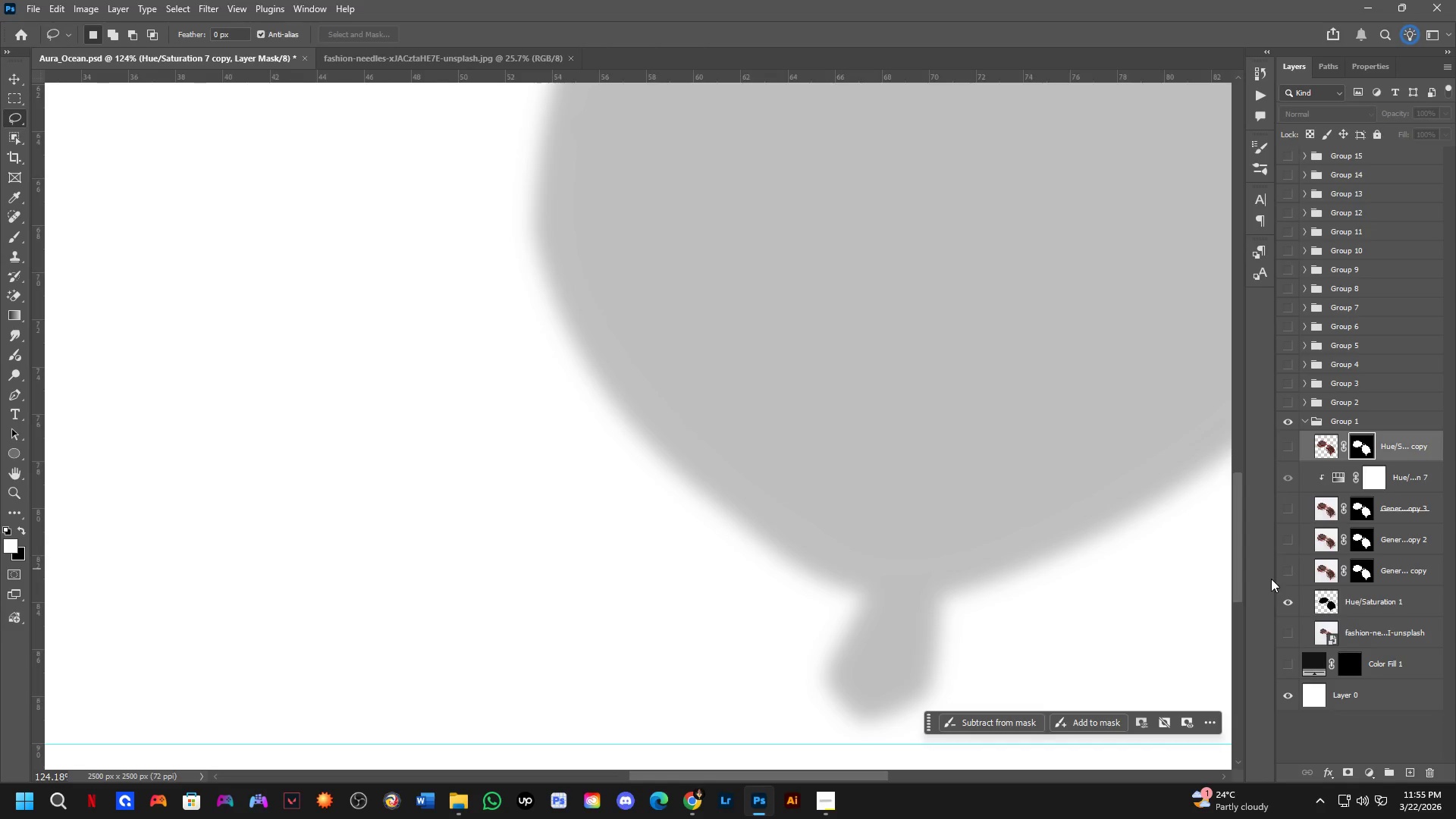 
left_click([1285, 580])
 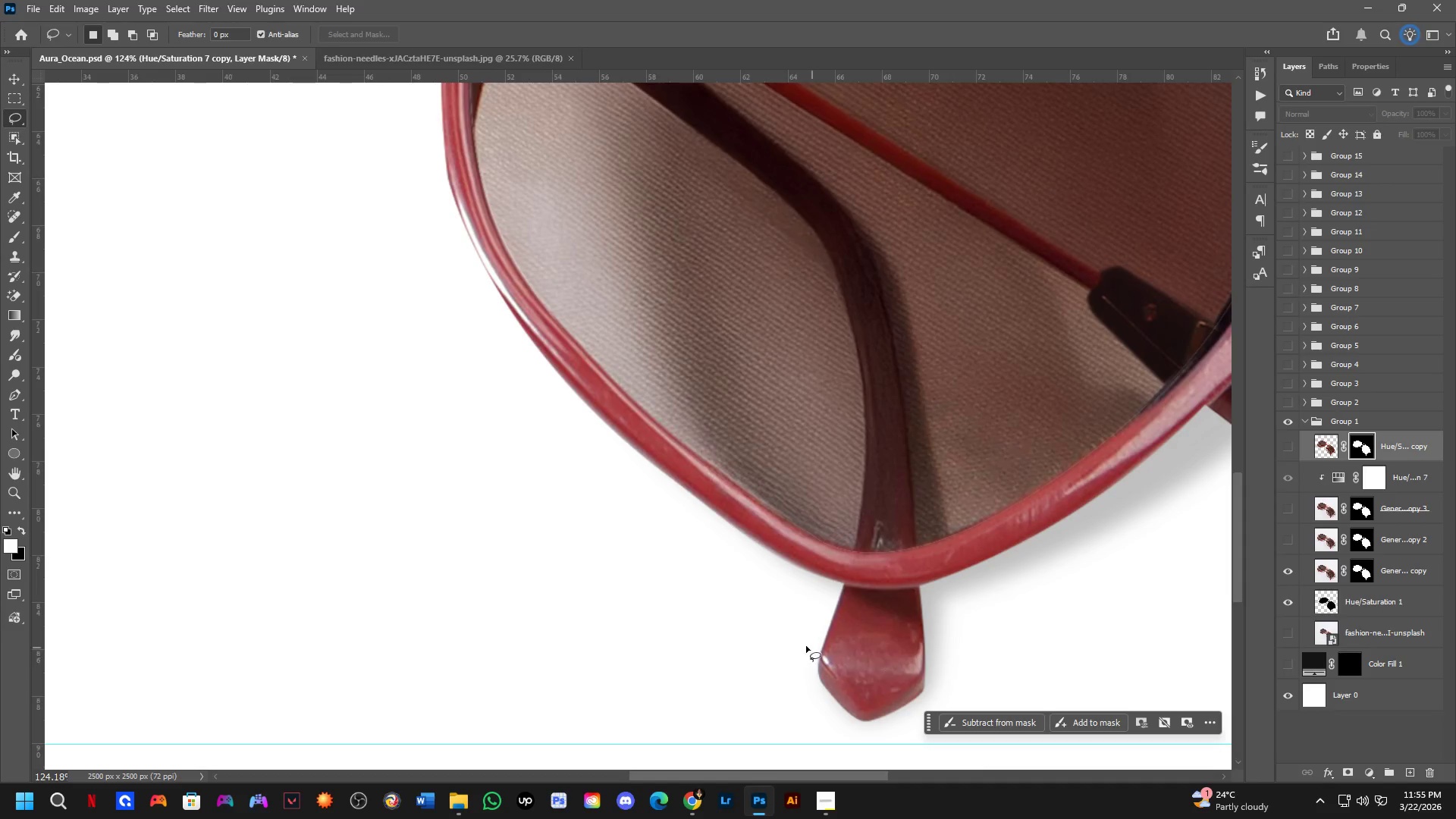 
key(Shift+ShiftLeft)
 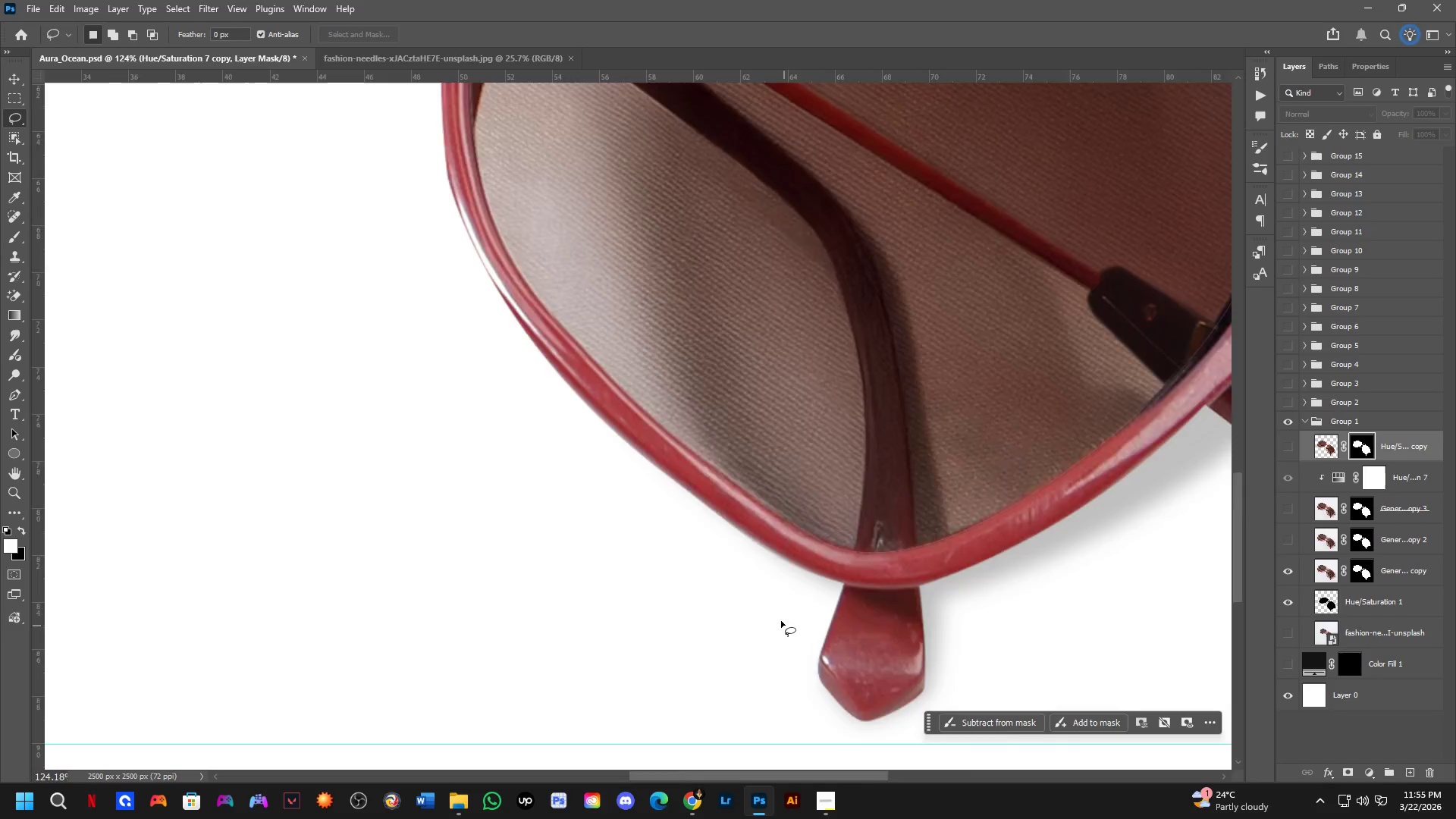 
scroll: coordinate [776, 593], scroll_direction: up, amount: 3.0
 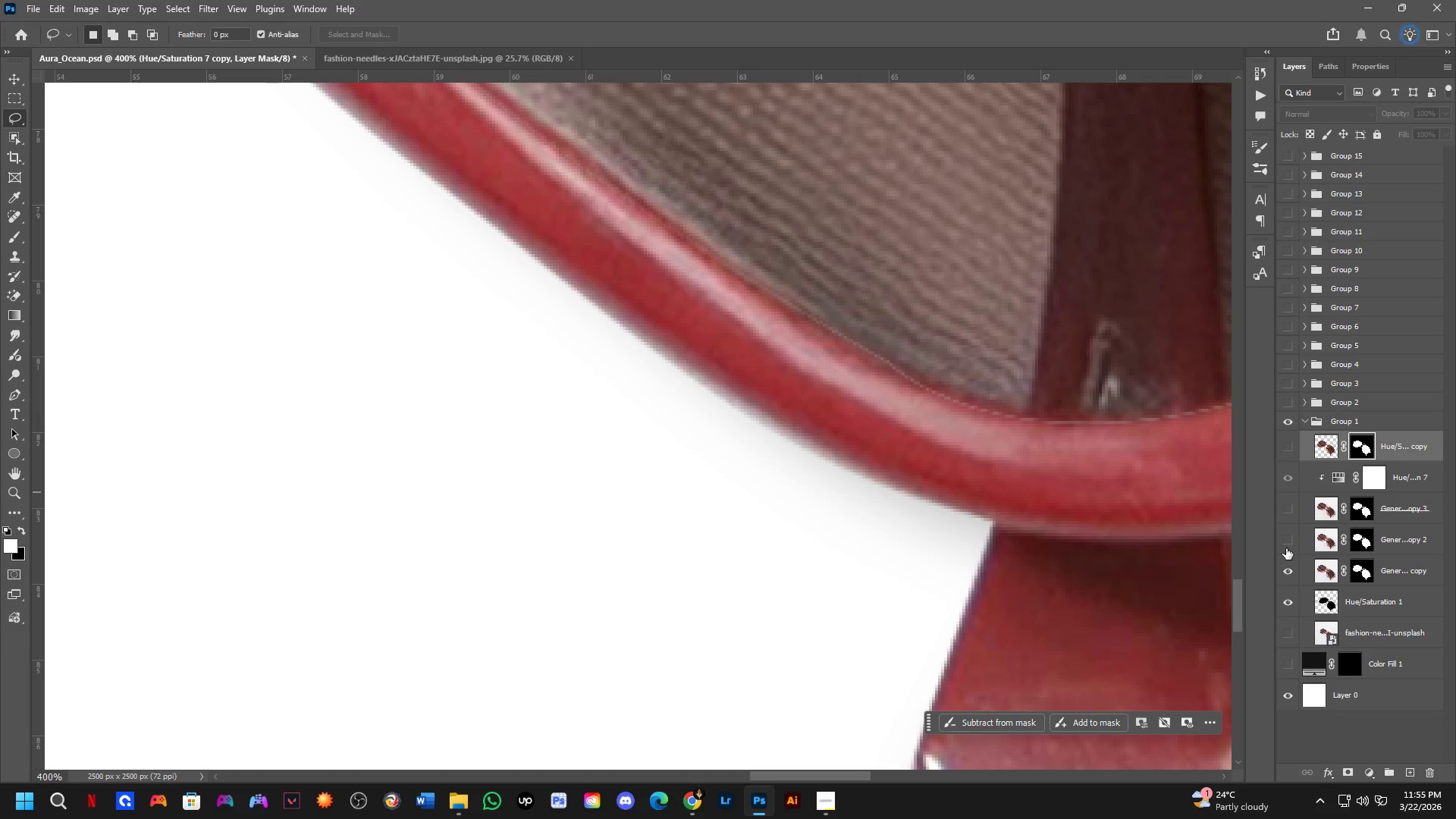 
left_click([1286, 547])
 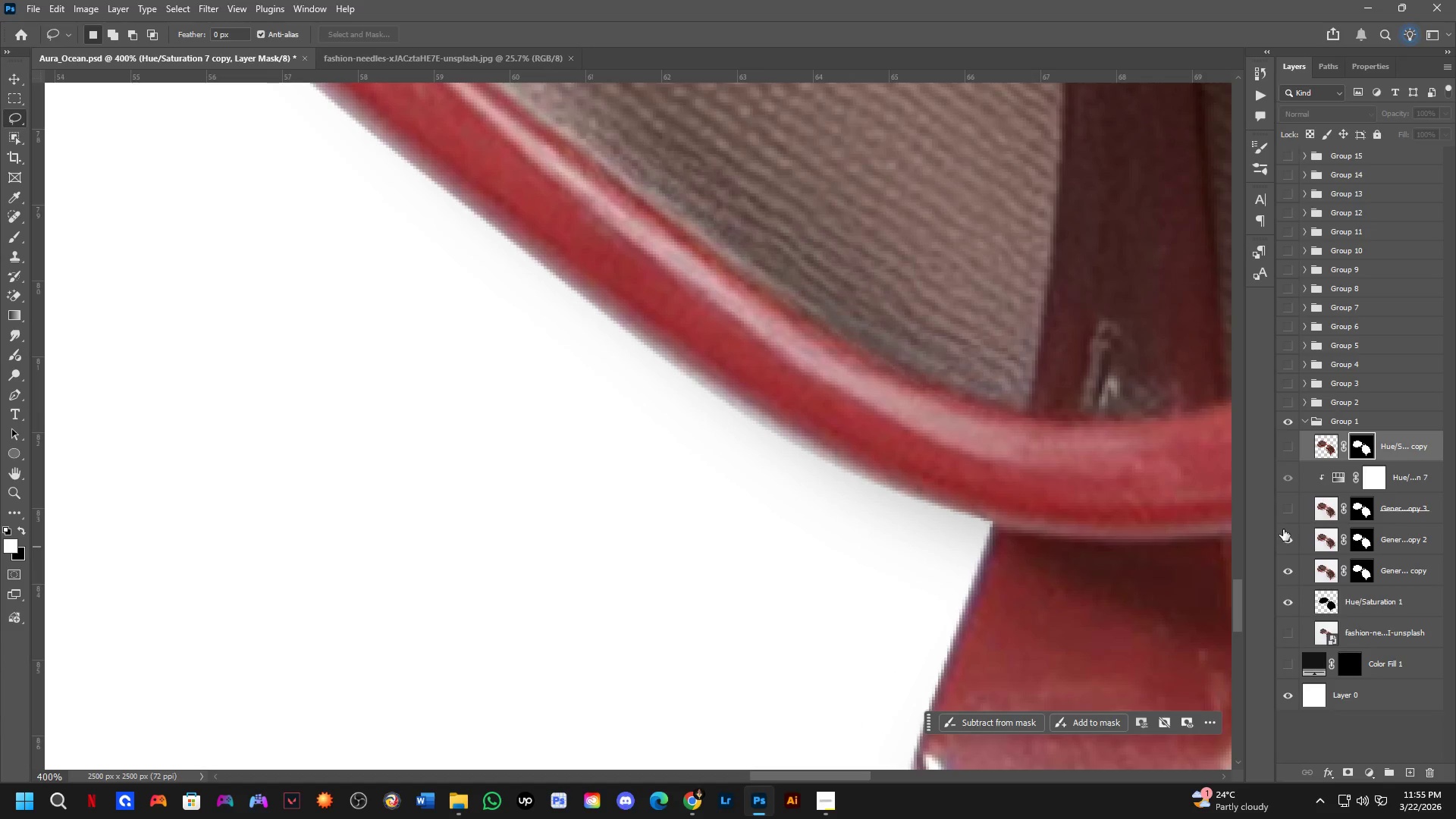 
left_click([1285, 514])
 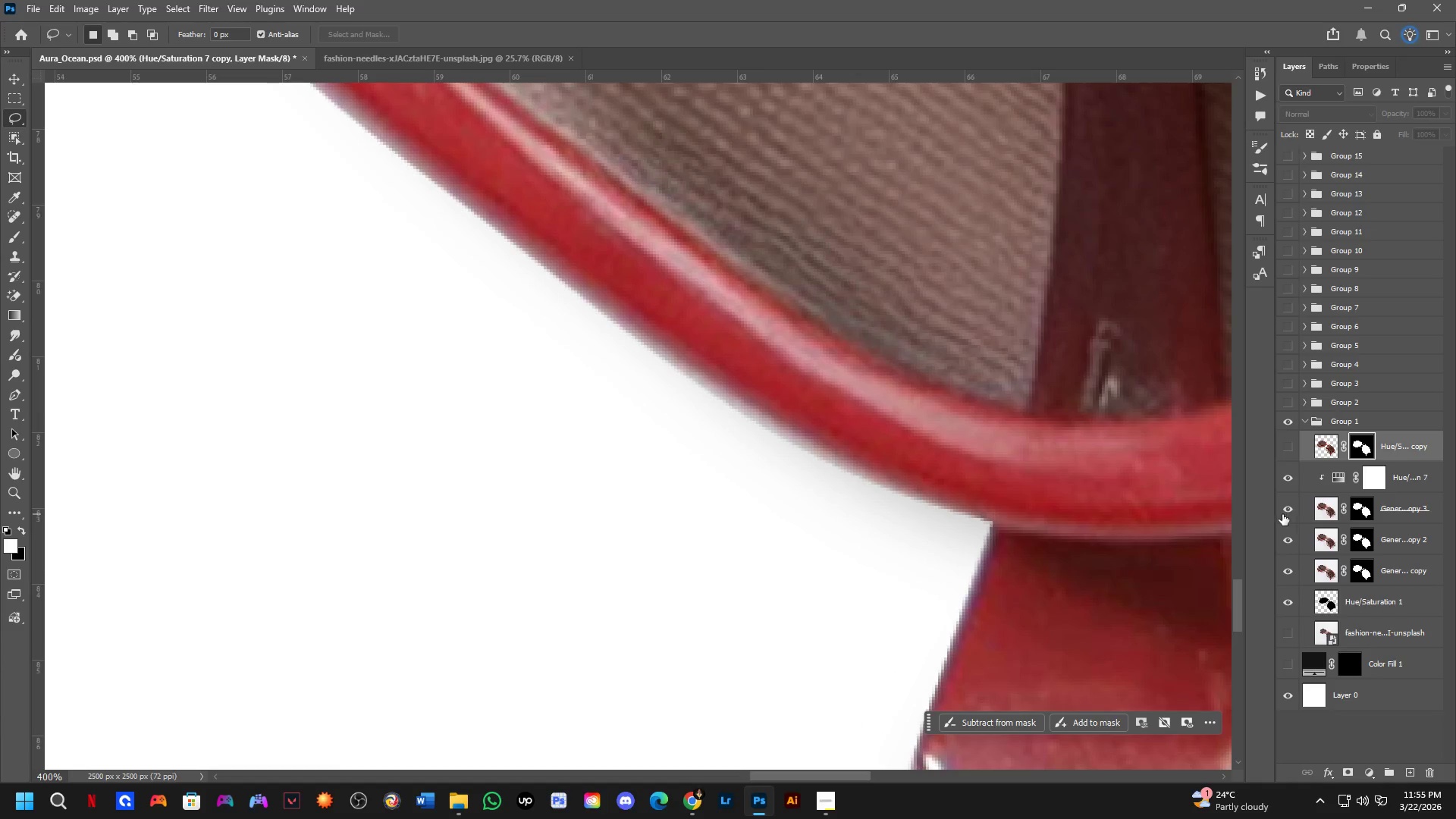 
key(Shift+ShiftLeft)
 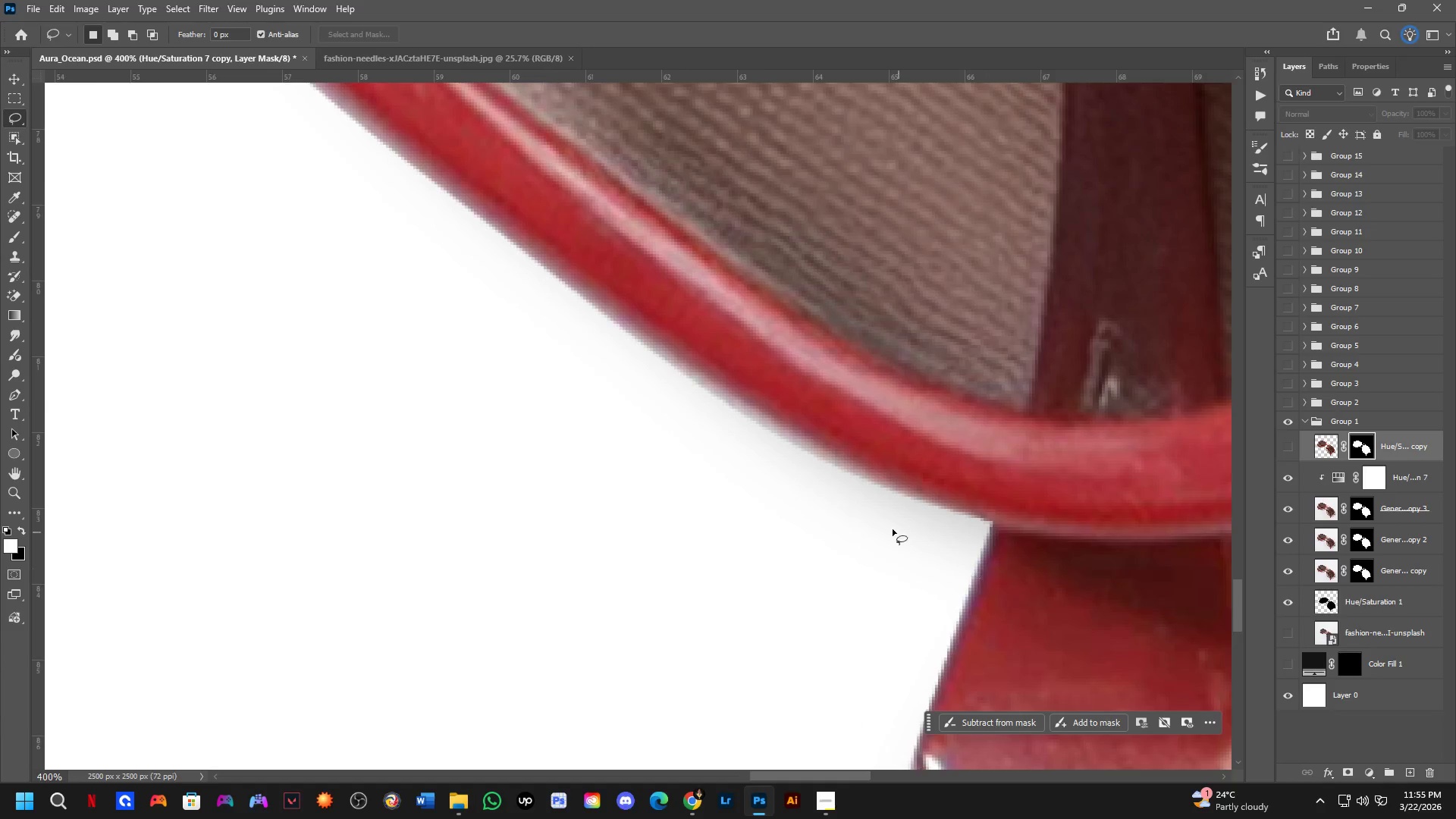 
scroll: coordinate [889, 527], scroll_direction: down, amount: 6.0
 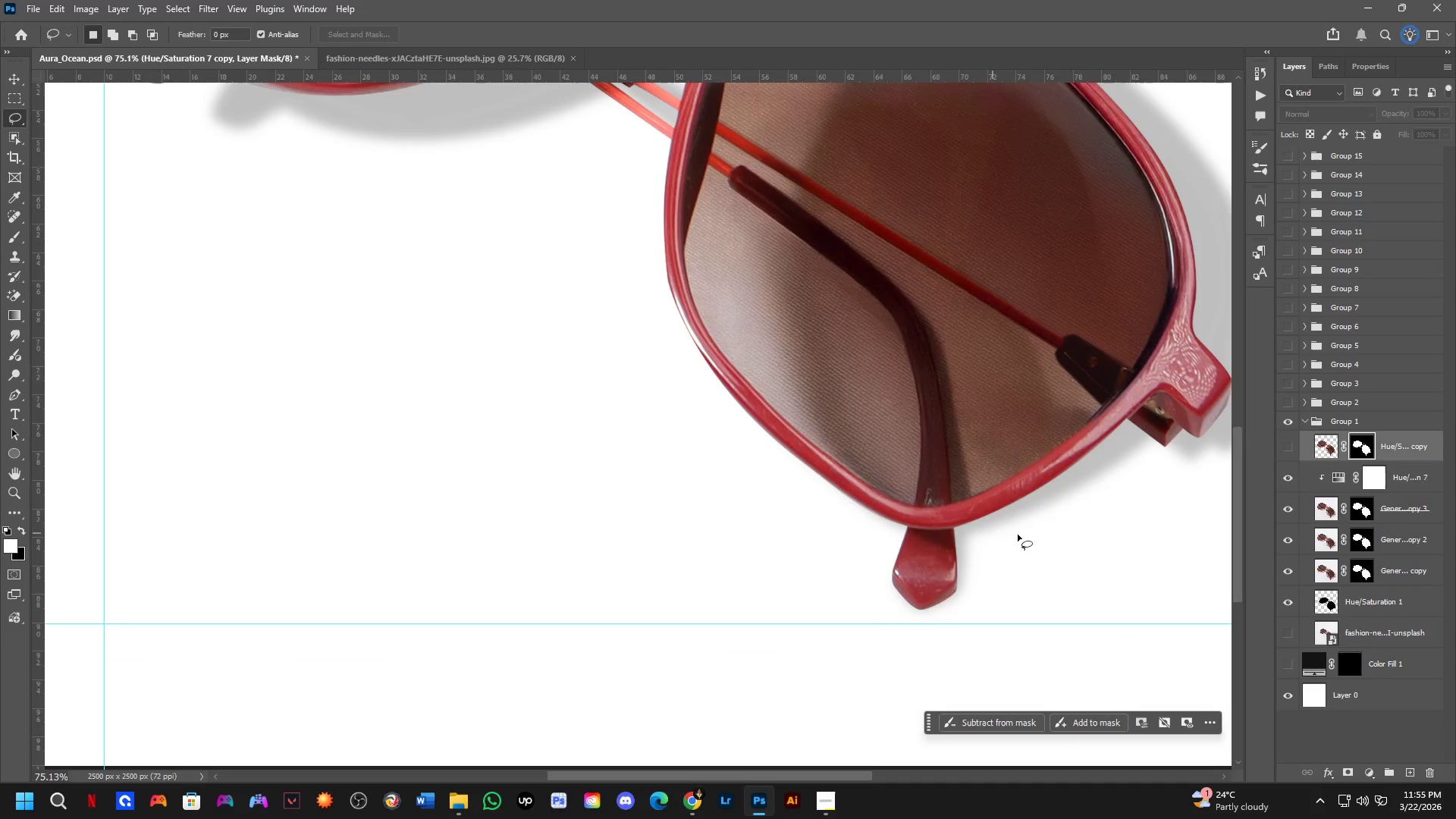 
hold_key(key=Space, duration=0.53)
 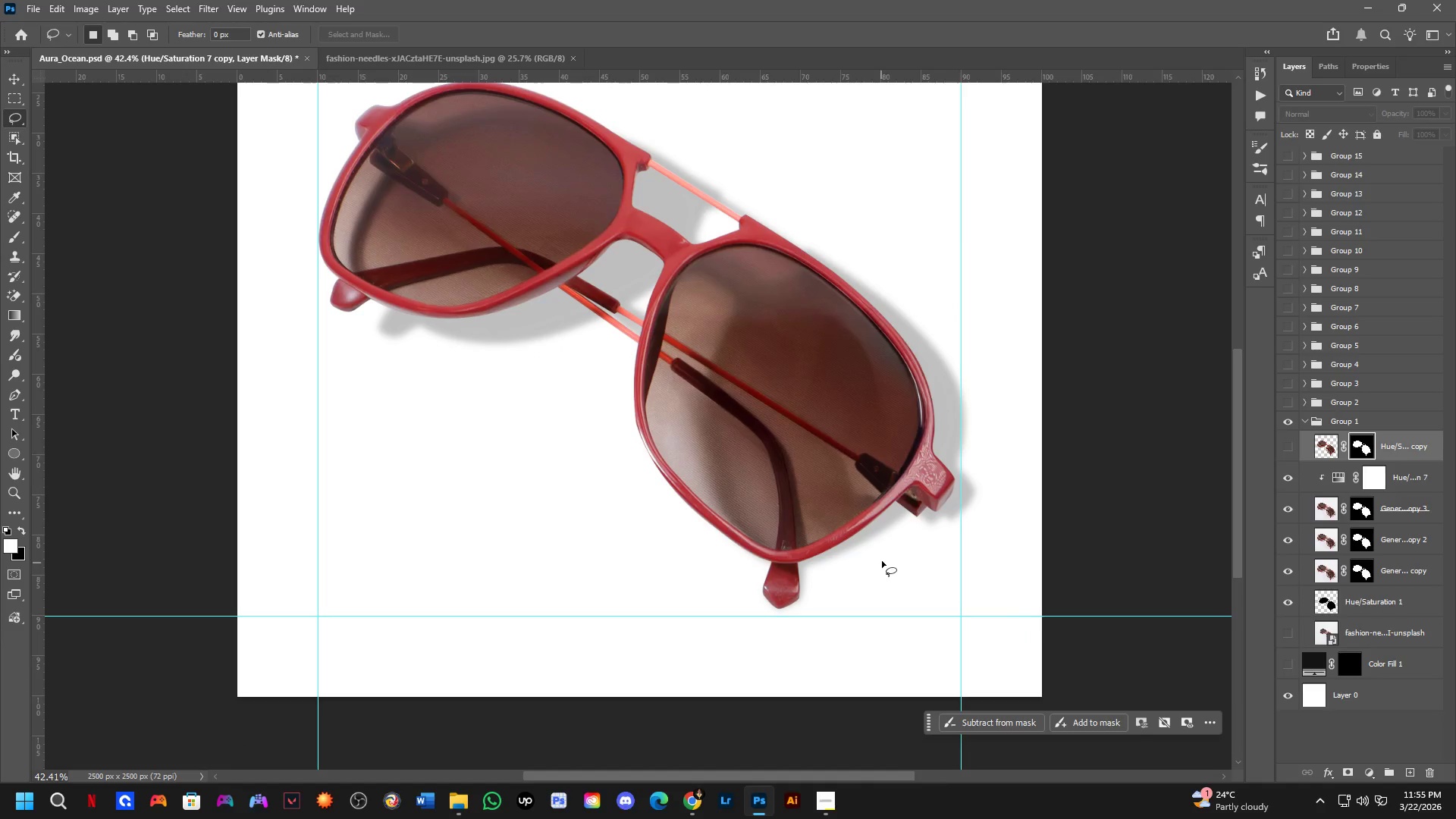 
left_click_drag(start_coordinate=[1101, 540], to_coordinate=[880, 571])
 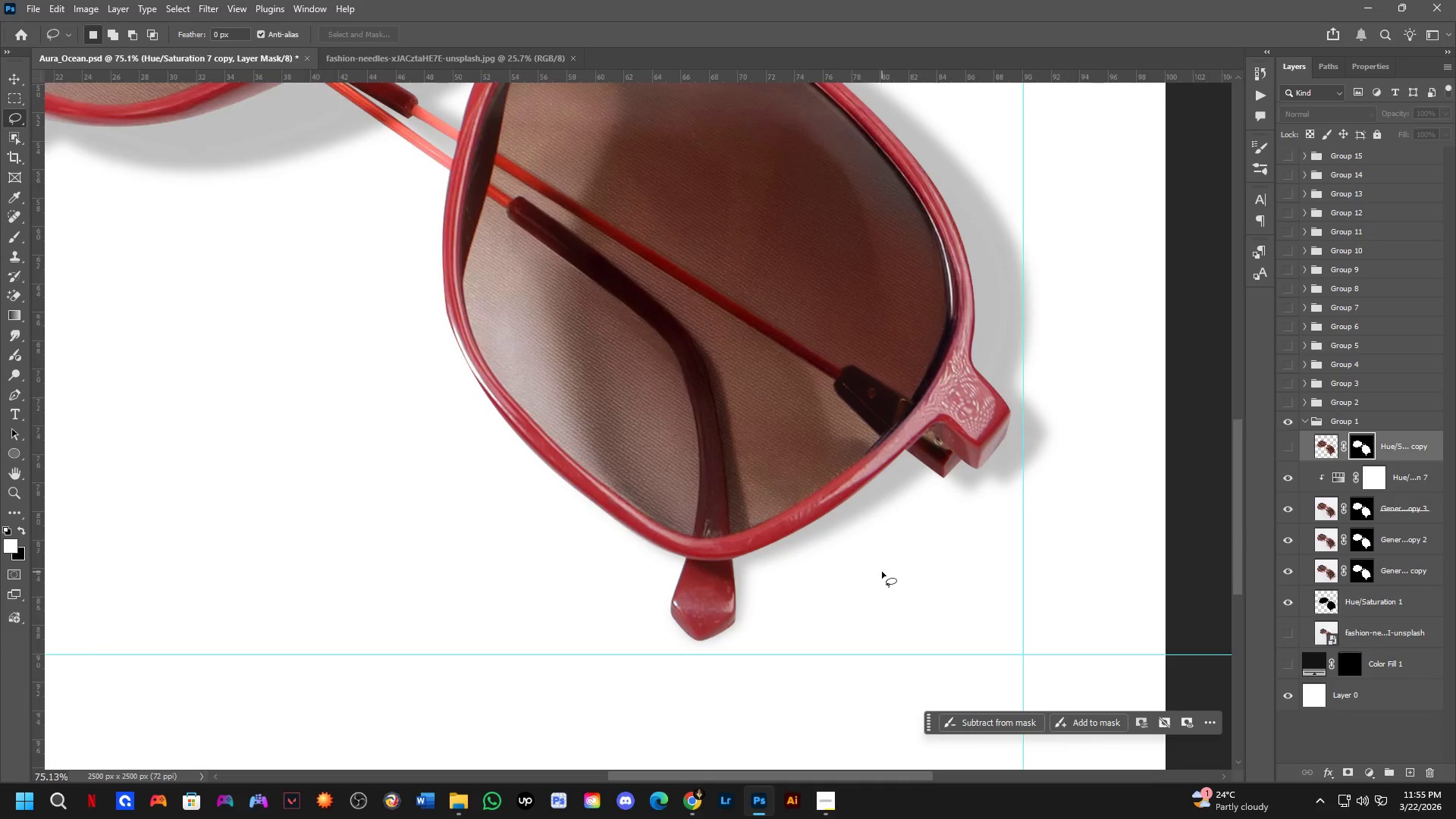 
scroll: coordinate [881, 564], scroll_direction: down, amount: 6.0
 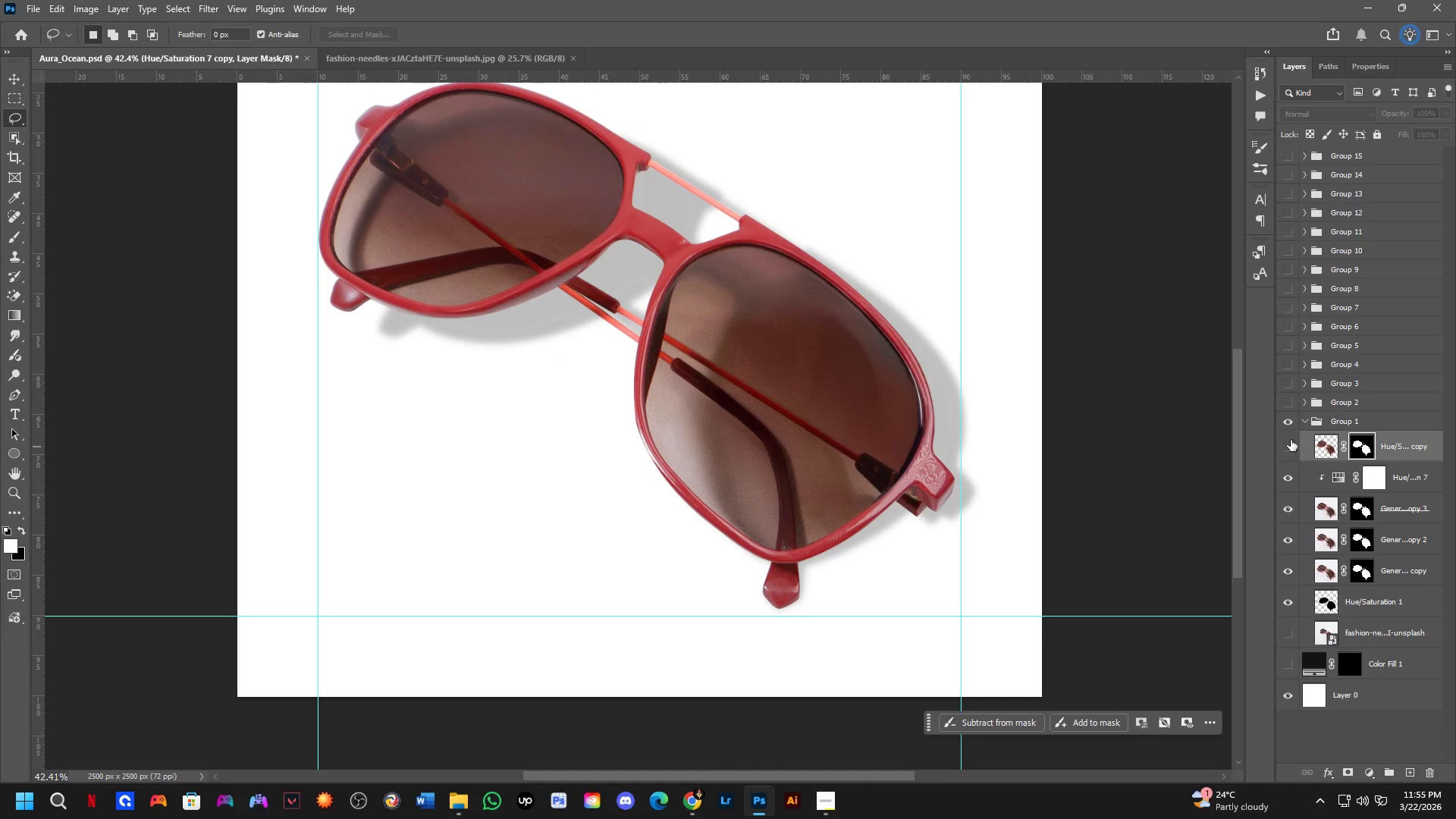 
left_click([1288, 442])
 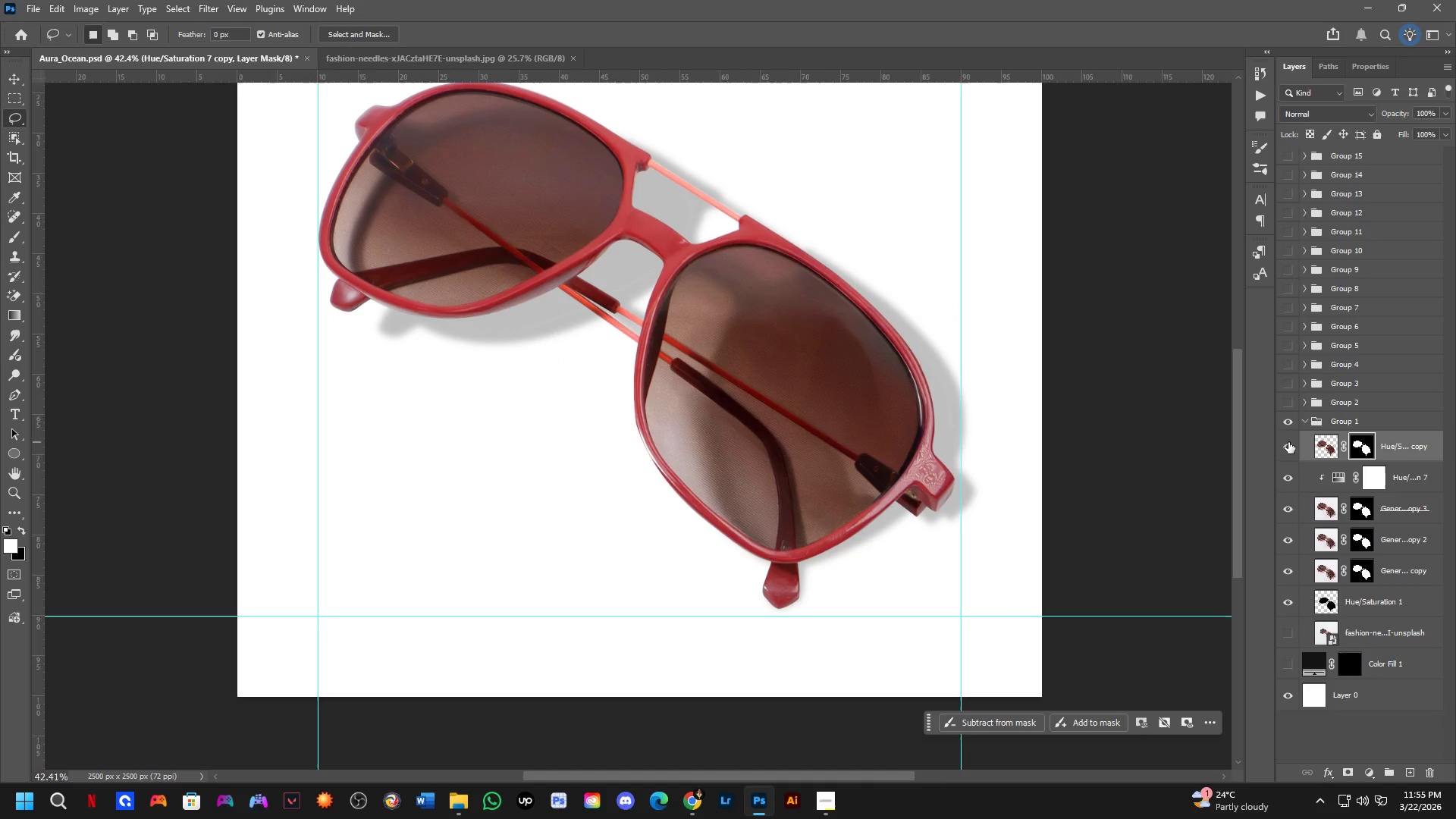 
double_click([1288, 442])
 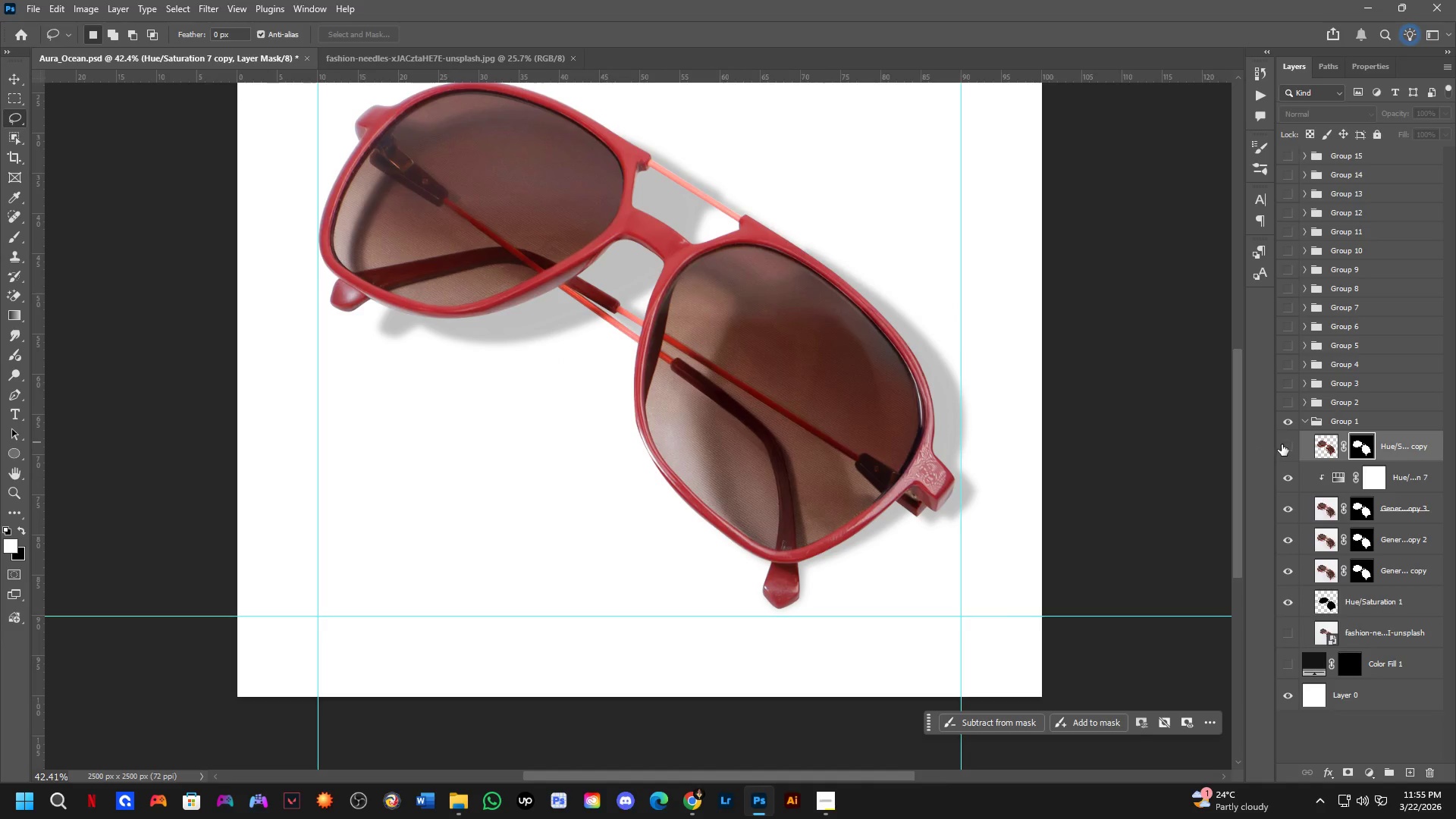 
key(Shift+ShiftLeft)
 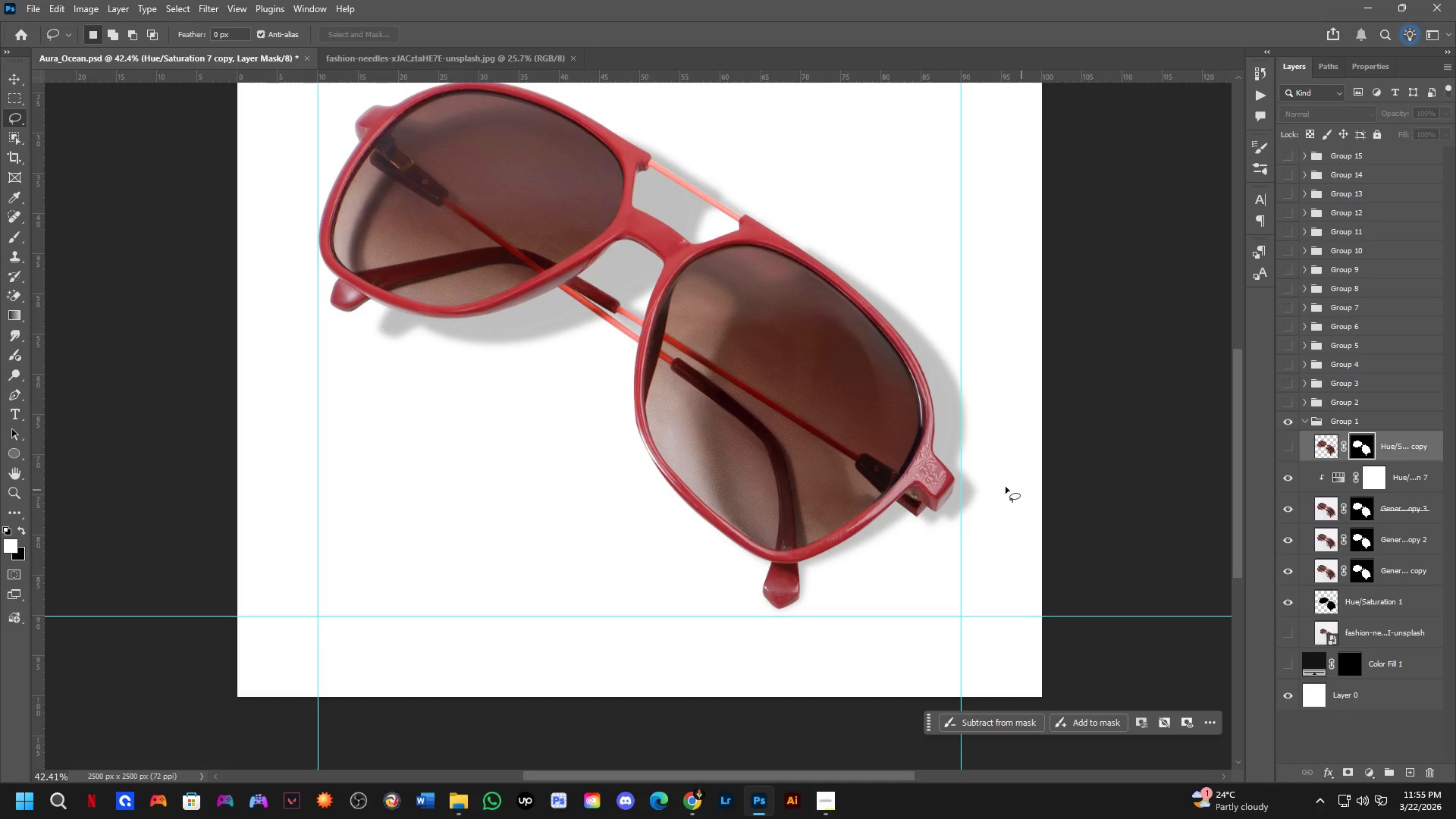 
scroll: coordinate [891, 453], scroll_direction: down, amount: 3.0
 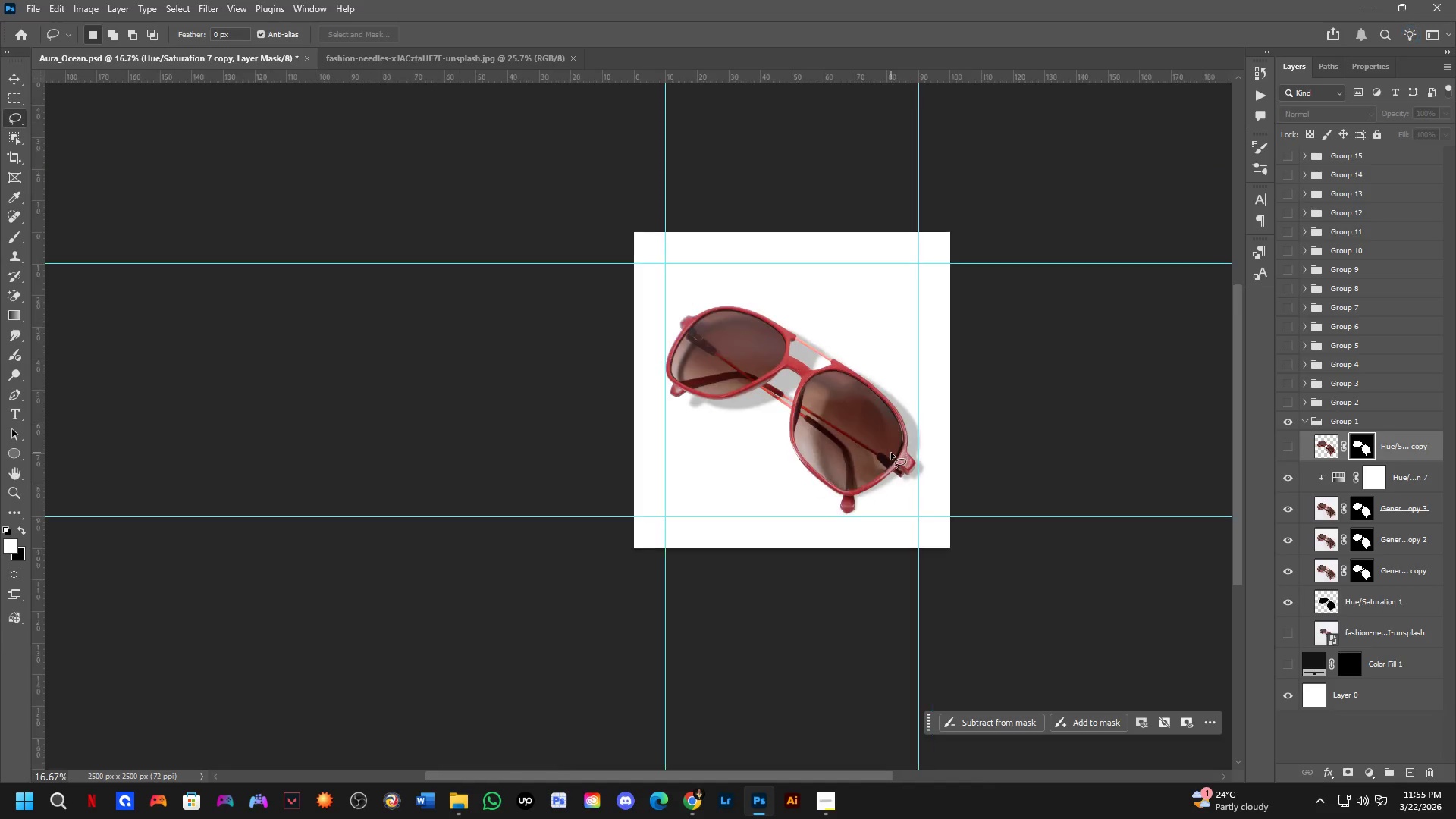 
hold_key(key=Space, duration=0.61)
 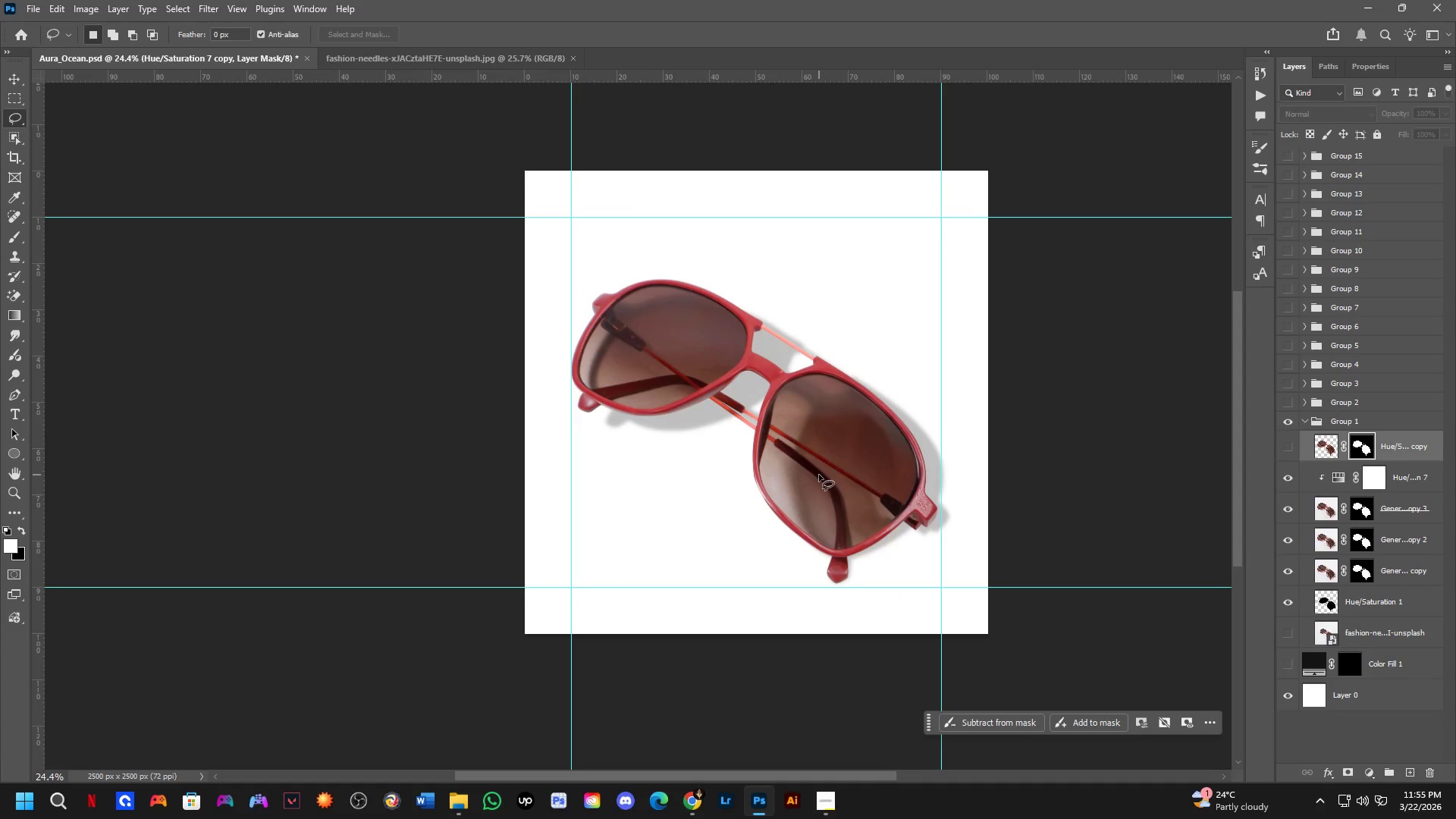 
left_click_drag(start_coordinate=[883, 427], to_coordinate=[868, 462])
 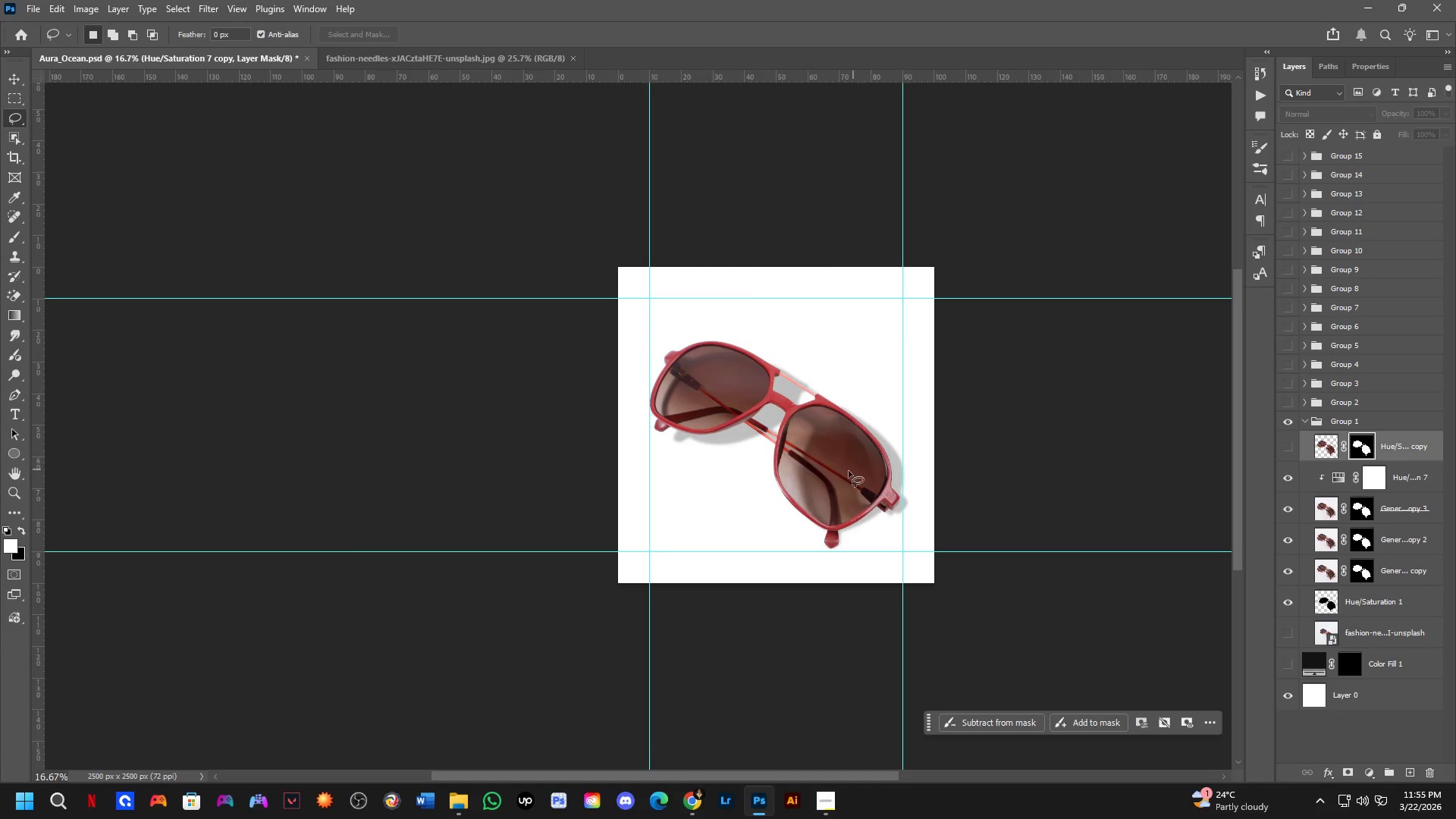 
scroll: coordinate [819, 475], scroll_direction: up, amount: 2.0
 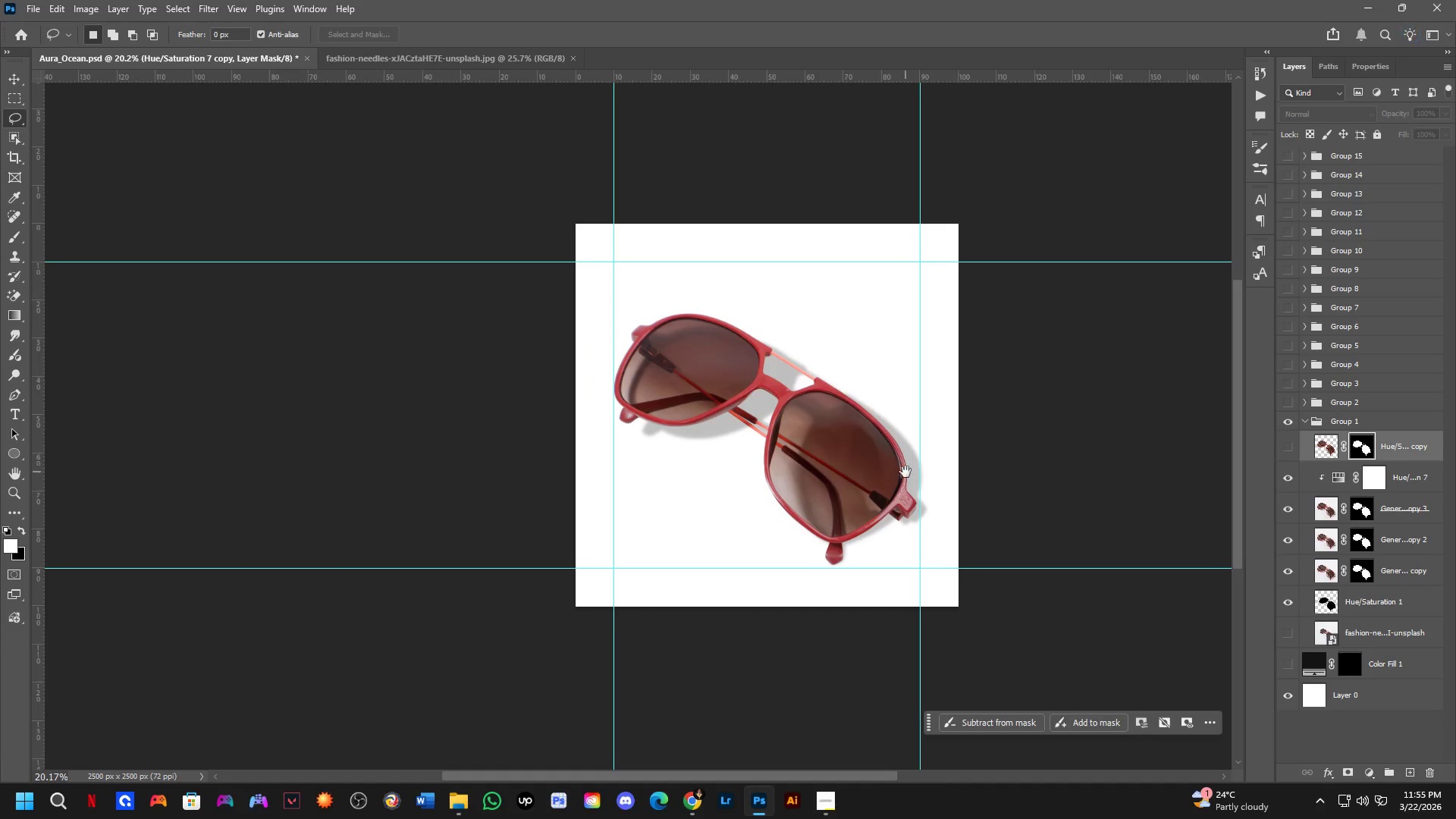 
hold_key(key=Space, duration=0.58)
 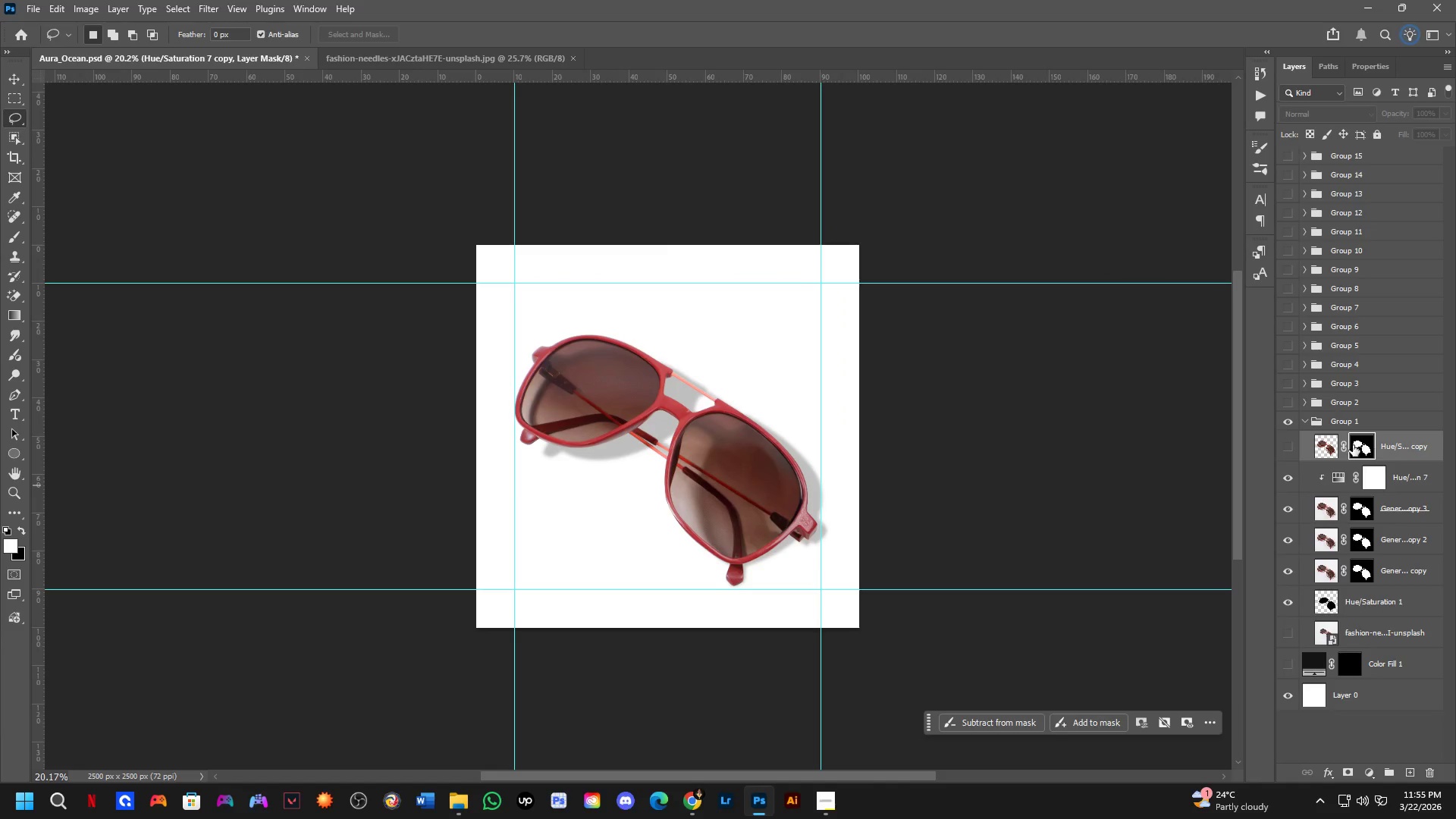 
left_click_drag(start_coordinate=[905, 472], to_coordinate=[807, 493])
 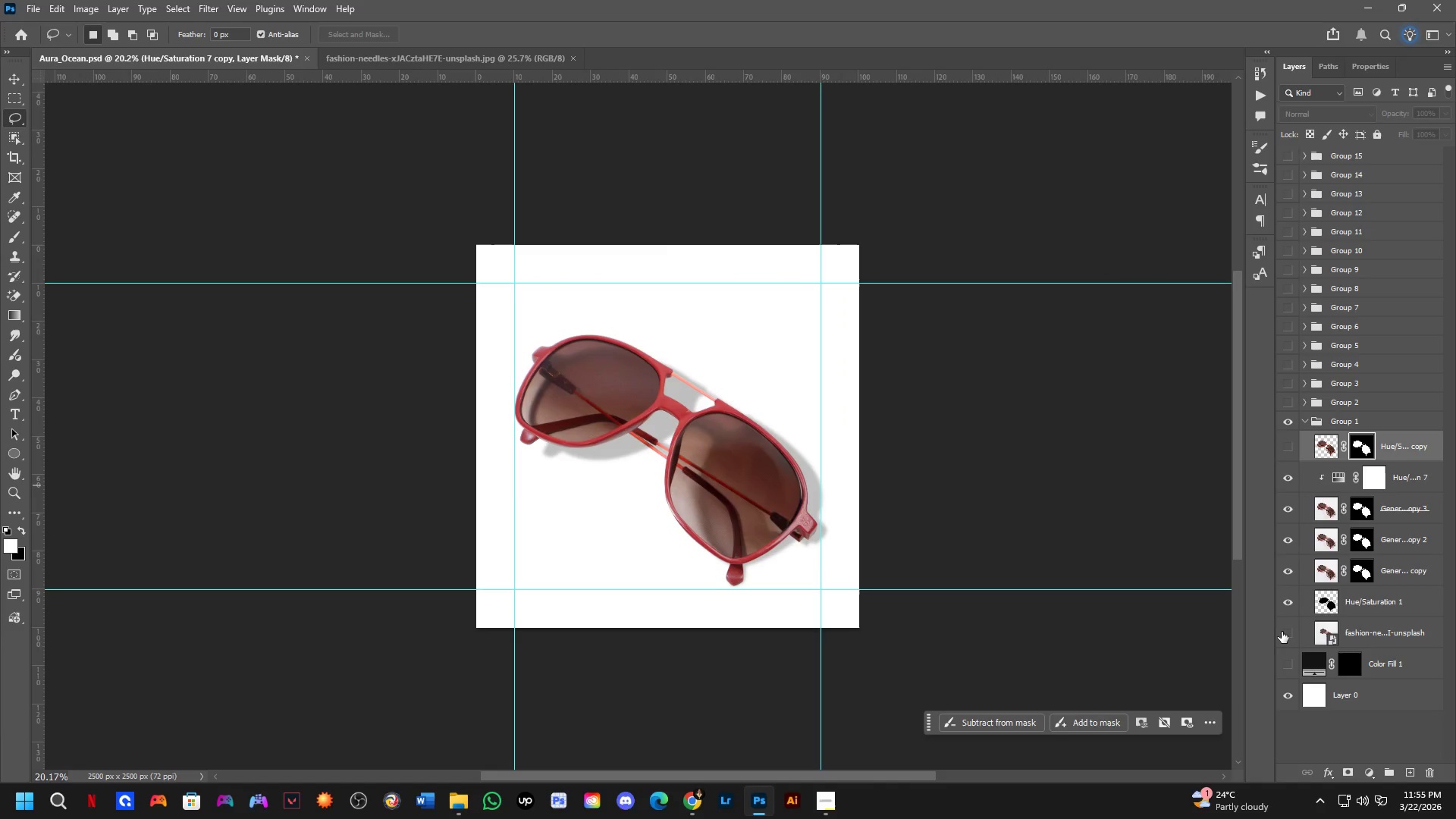 
left_click_drag(start_coordinate=[1395, 633], to_coordinate=[1374, 439])
 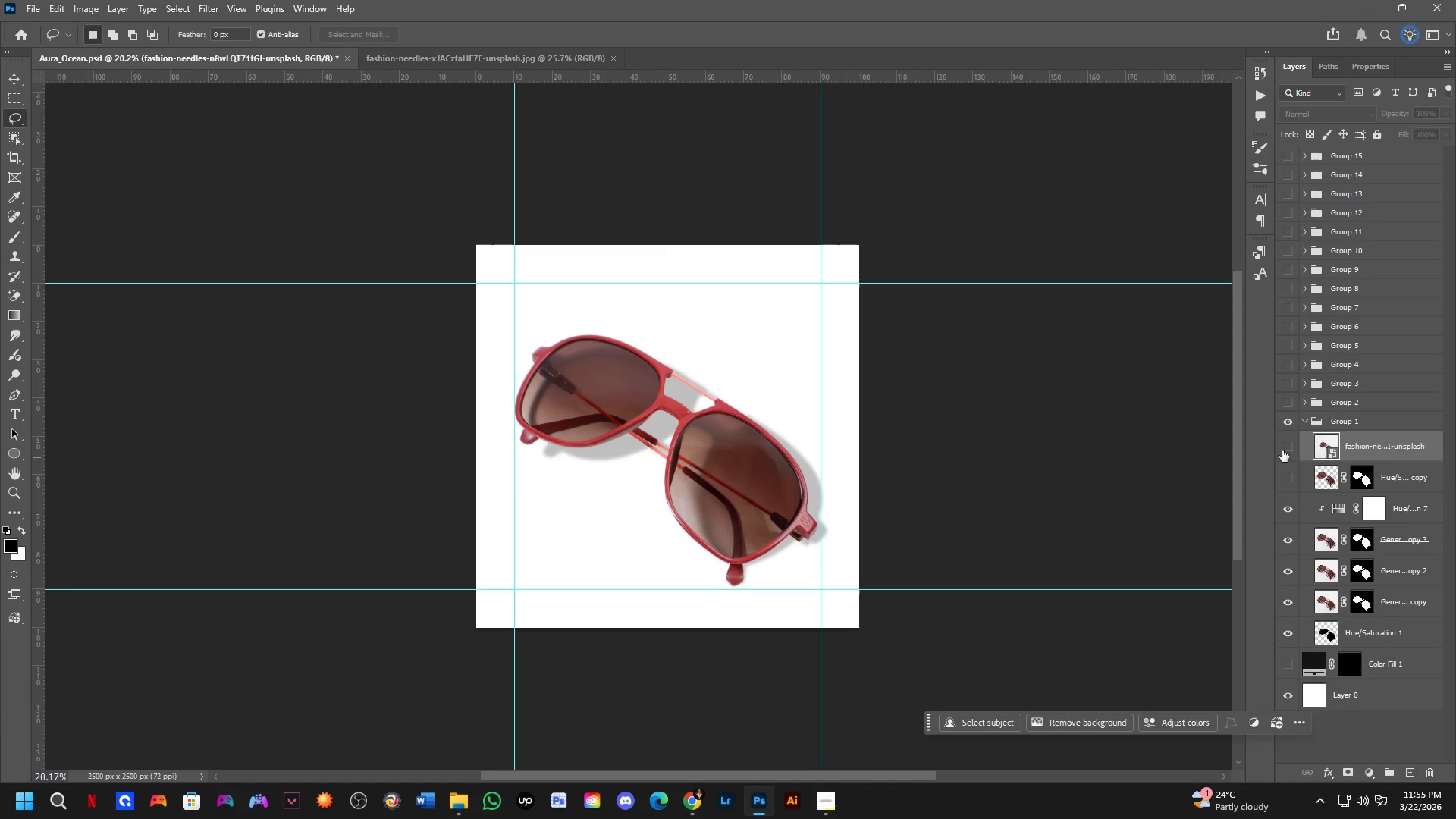 
left_click([1289, 444])
 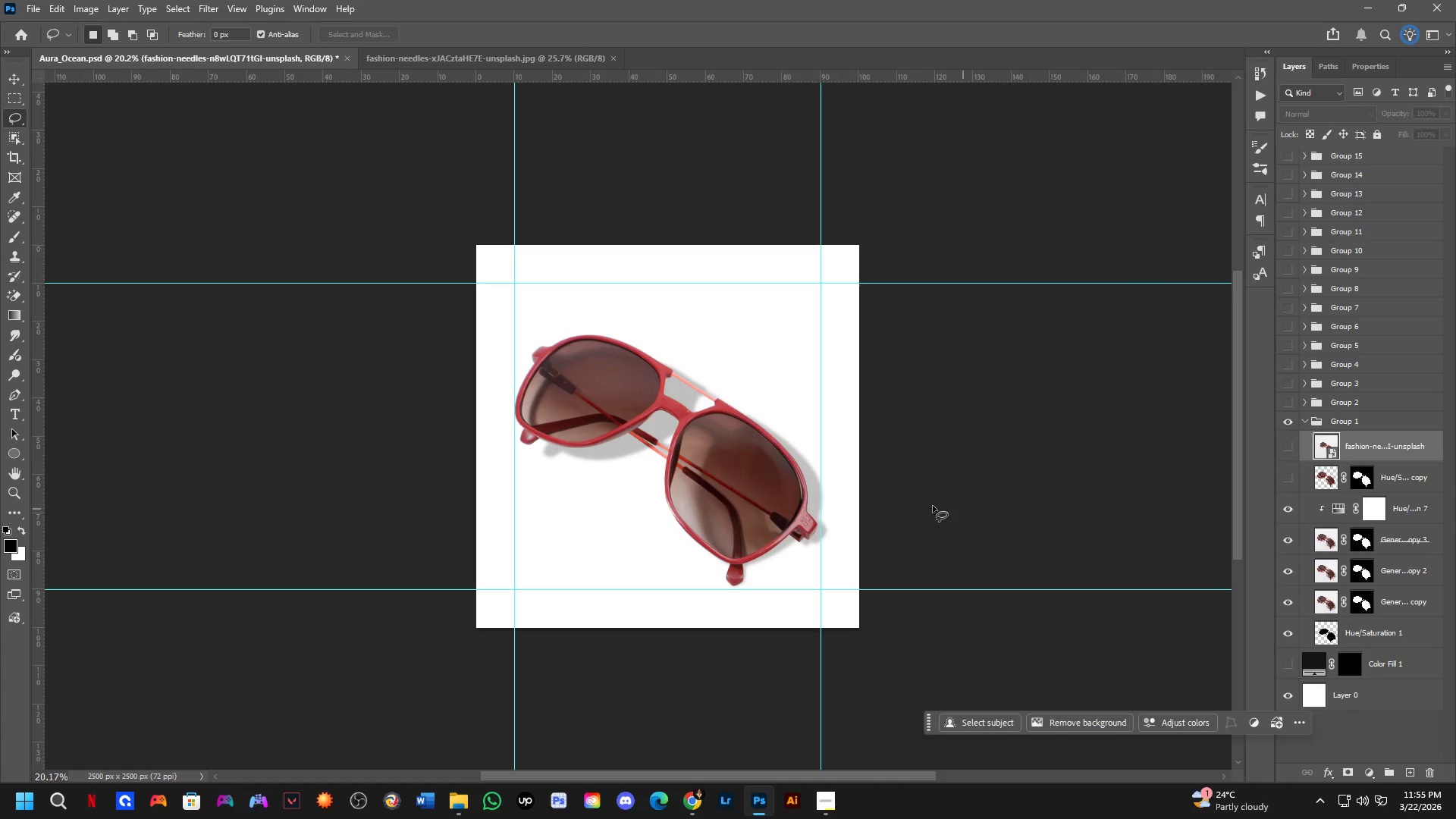 
scroll: coordinate [722, 474], scroll_direction: up, amount: 2.0
 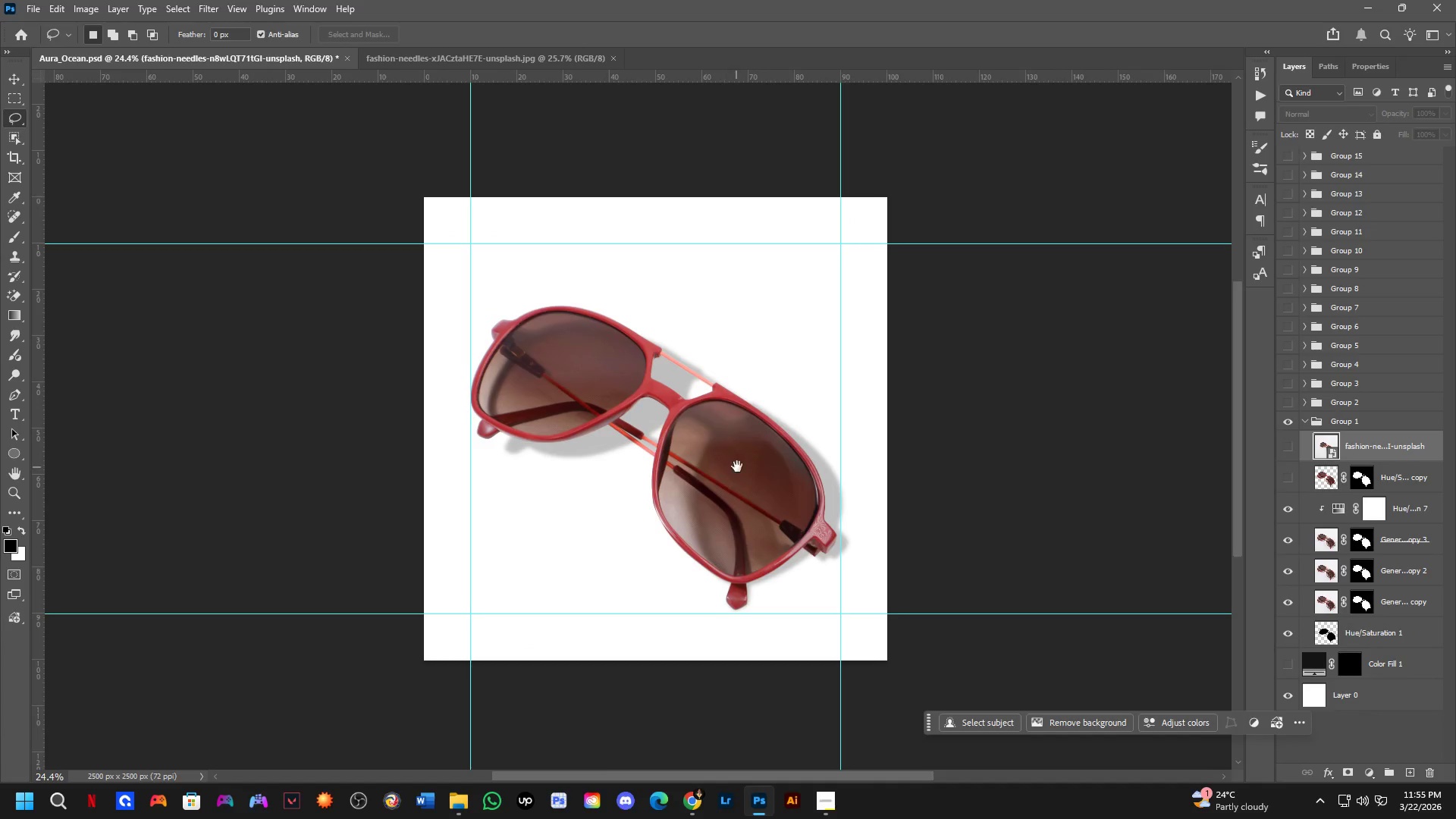 
hold_key(key=Space, duration=0.34)
 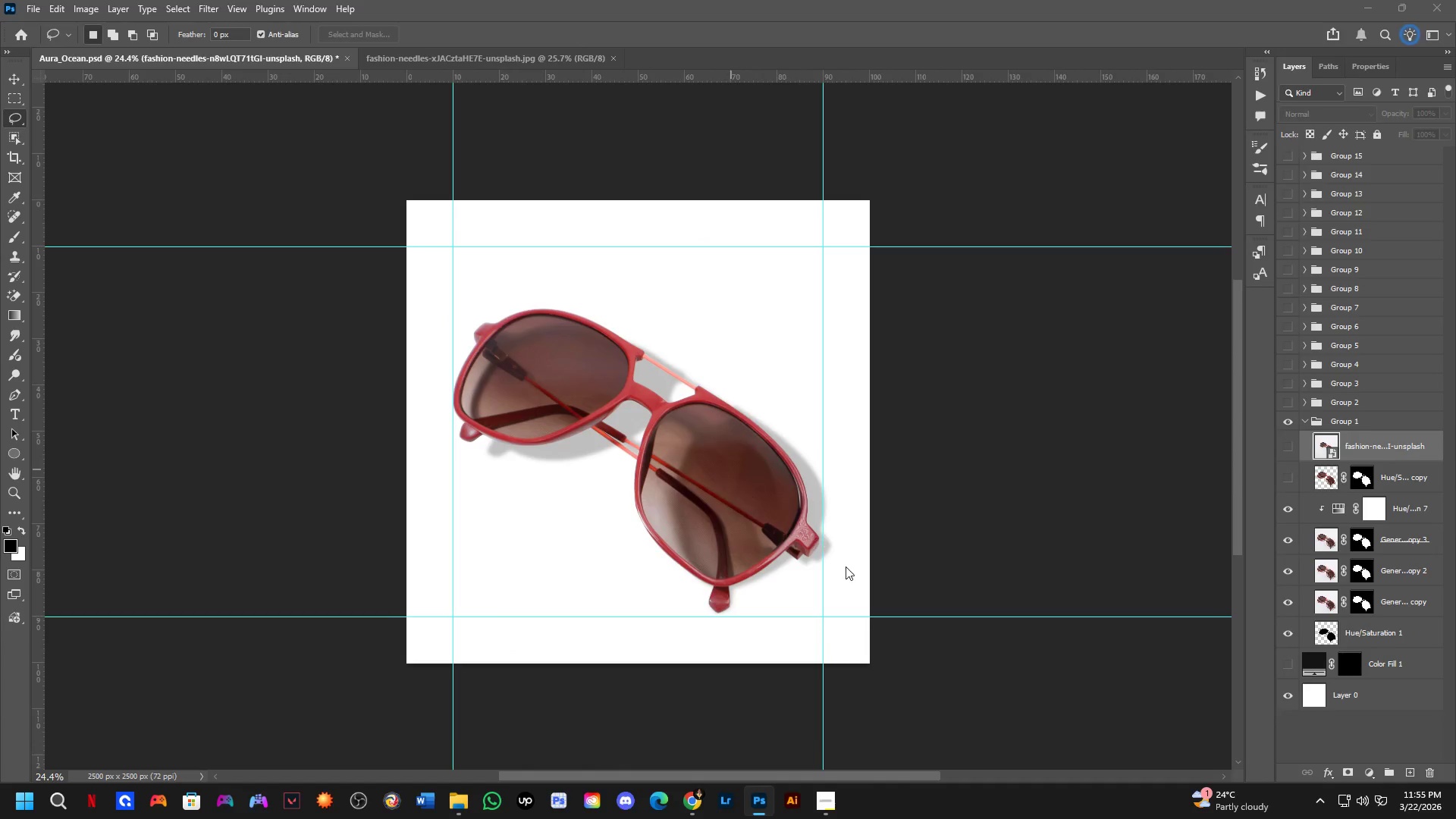 
left_click_drag(start_coordinate=[742, 463], to_coordinate=[724, 466])
 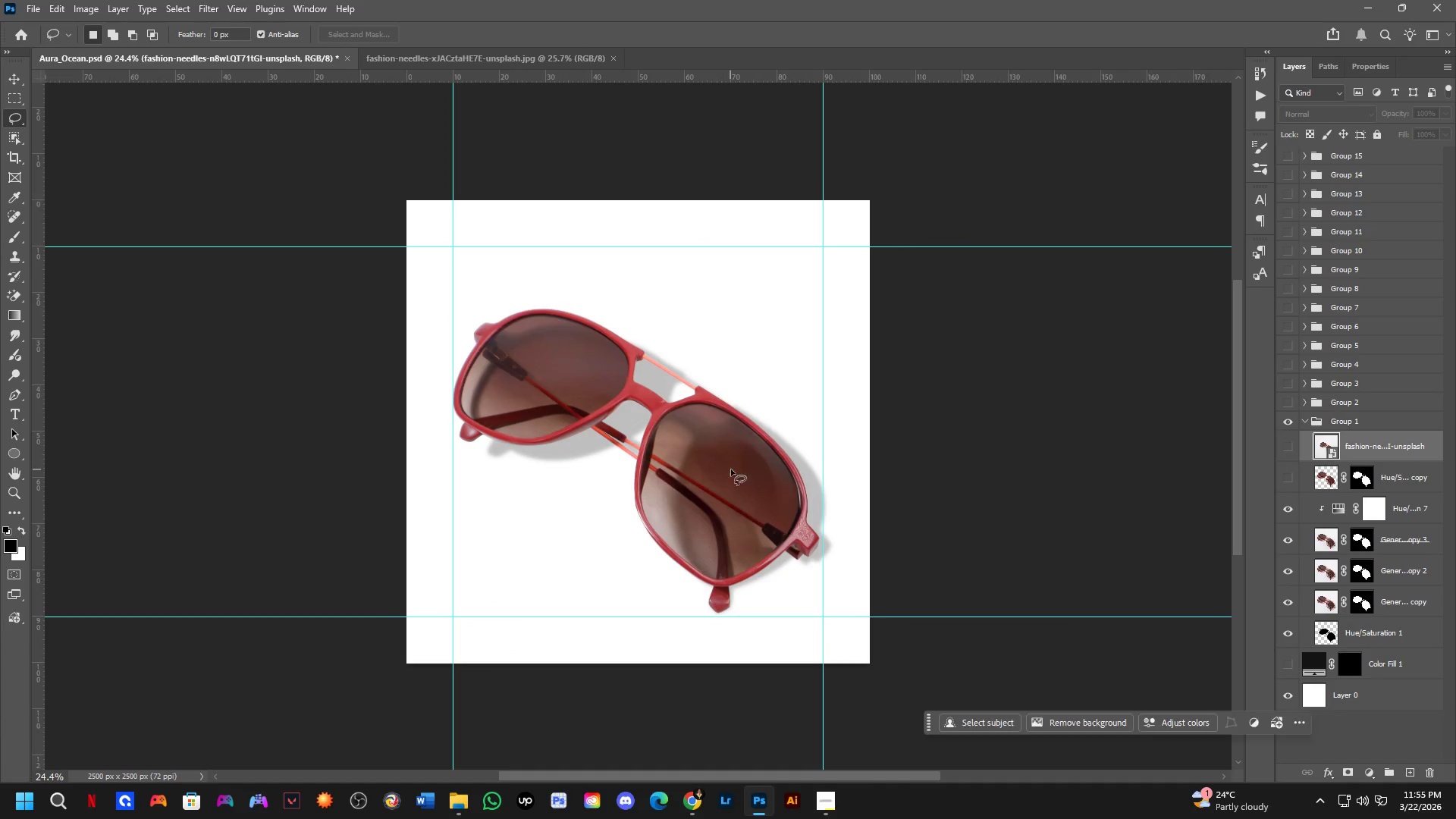 
key(Control+Shift+ShiftLeft)
 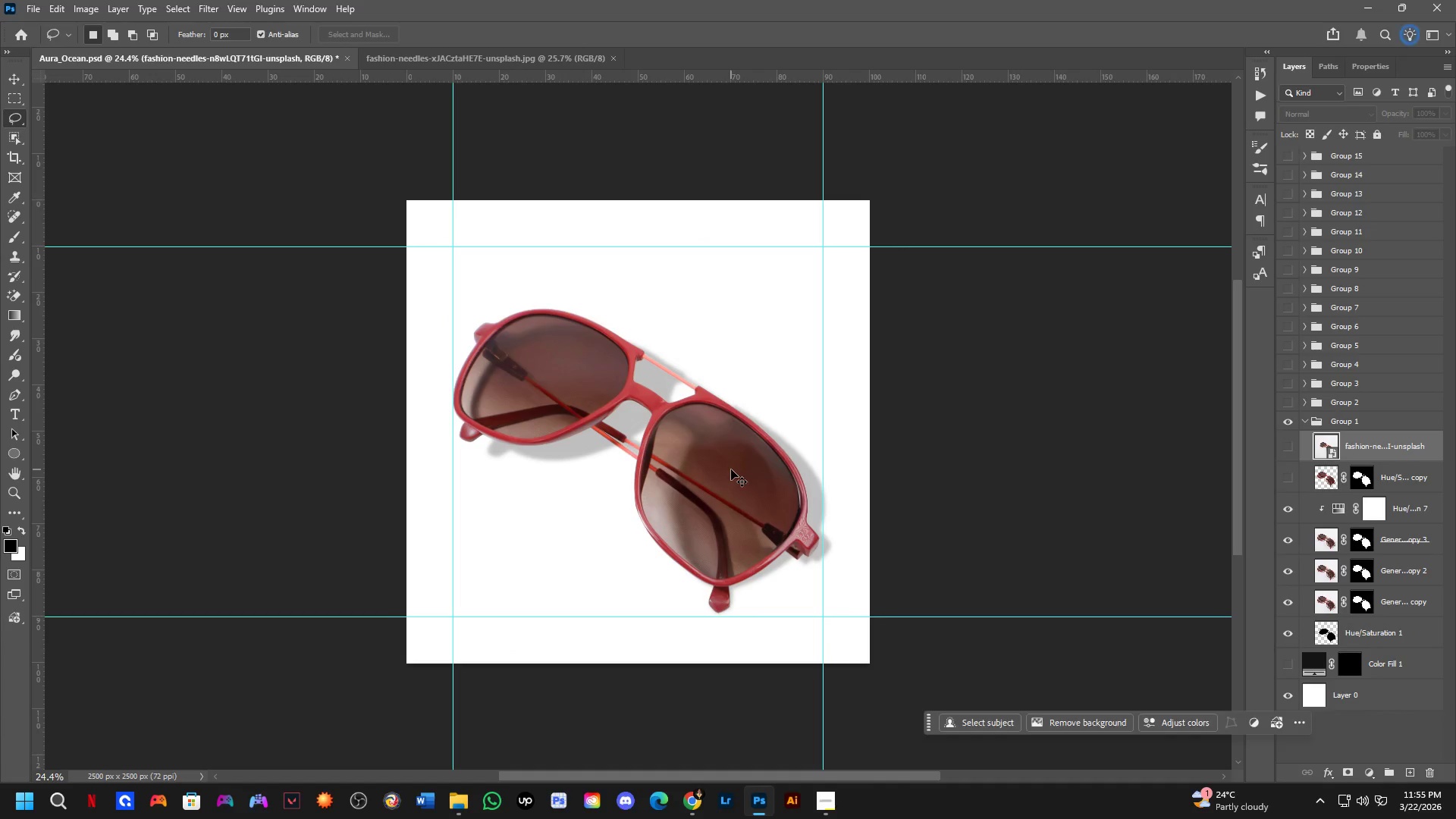 
key(Control+Shift+S)
 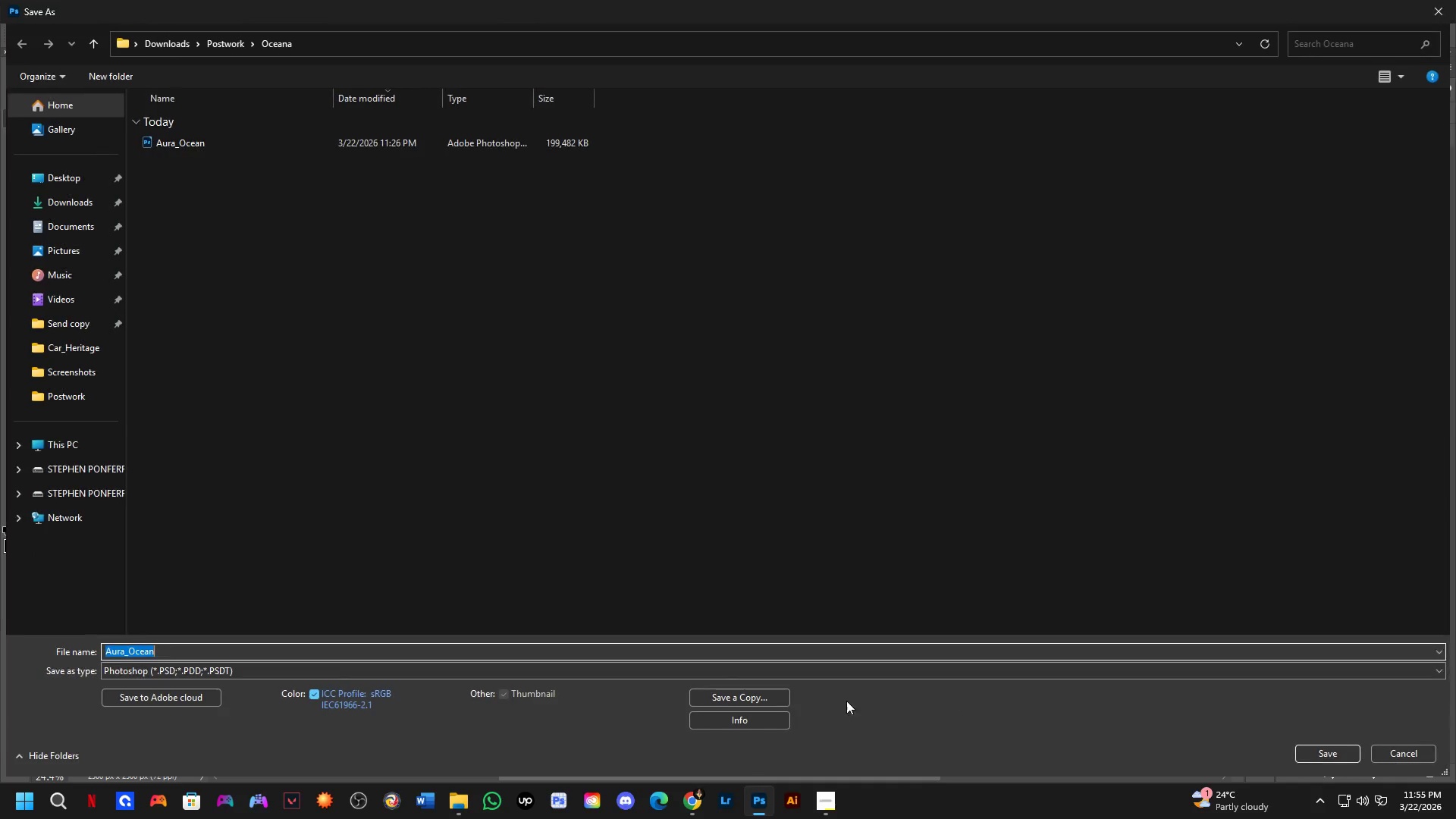 
left_click([770, 690])
 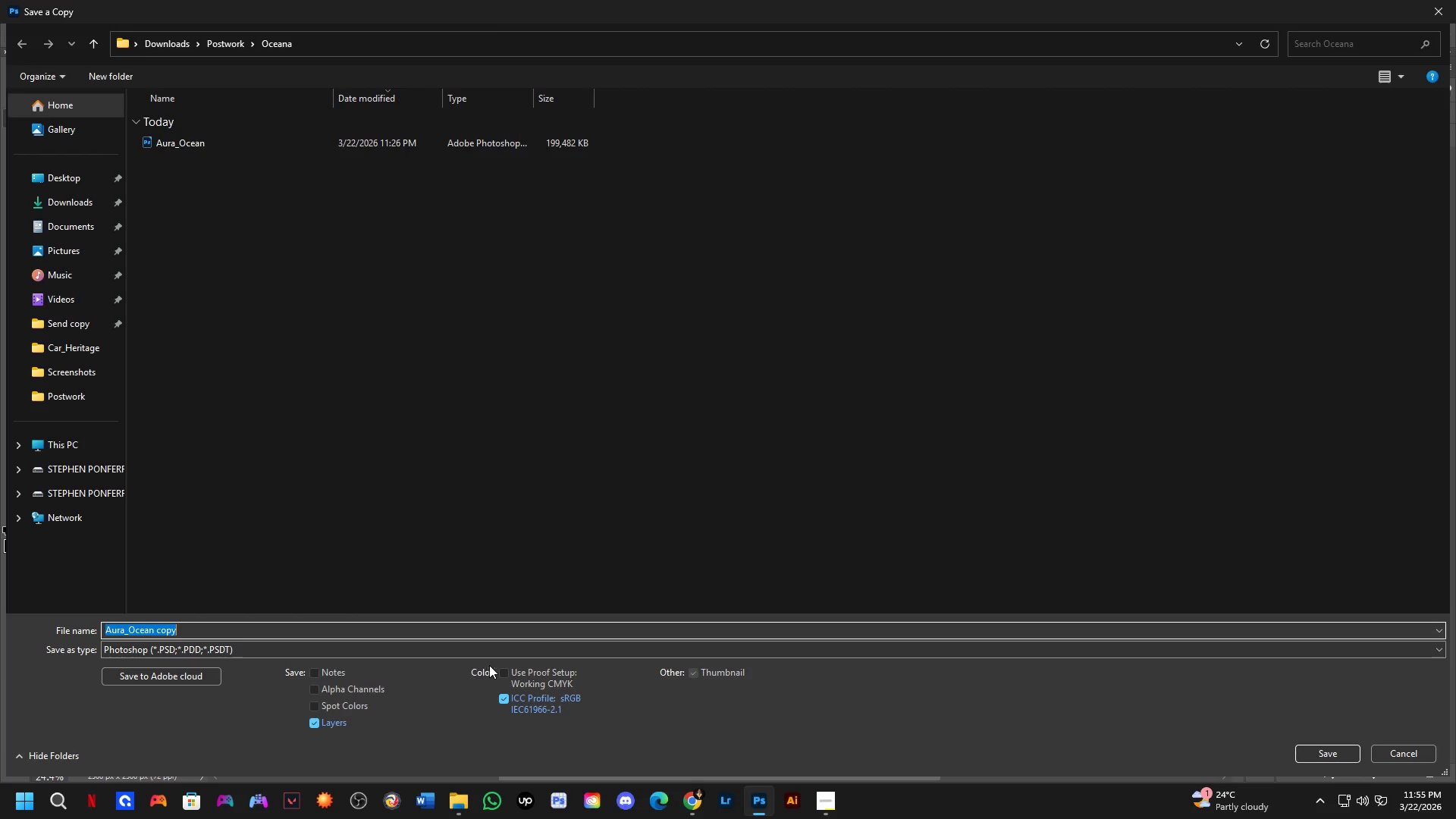 
left_click([492, 657])
 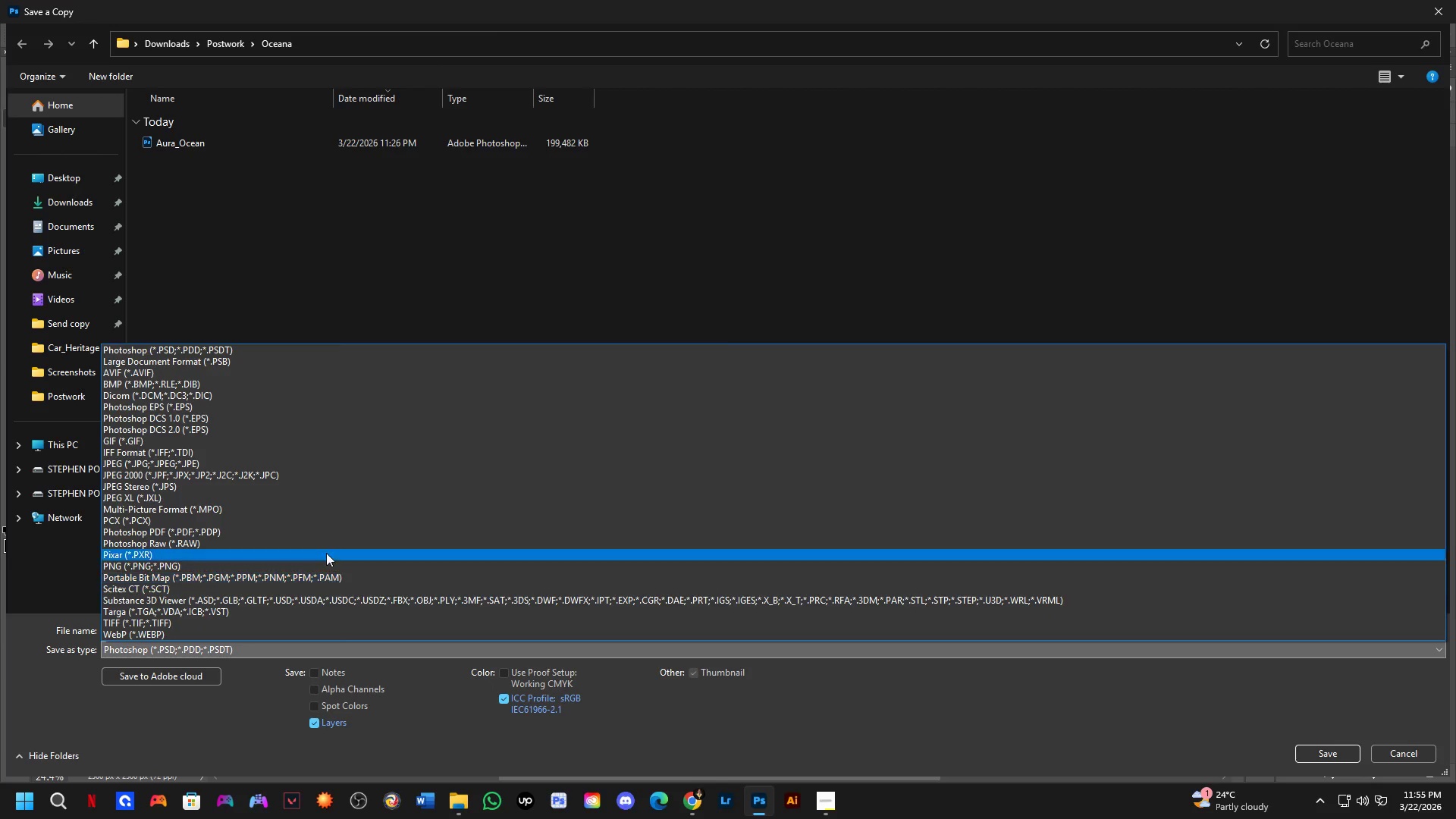 
left_click_drag(start_coordinate=[326, 548], to_coordinate=[434, 464])
 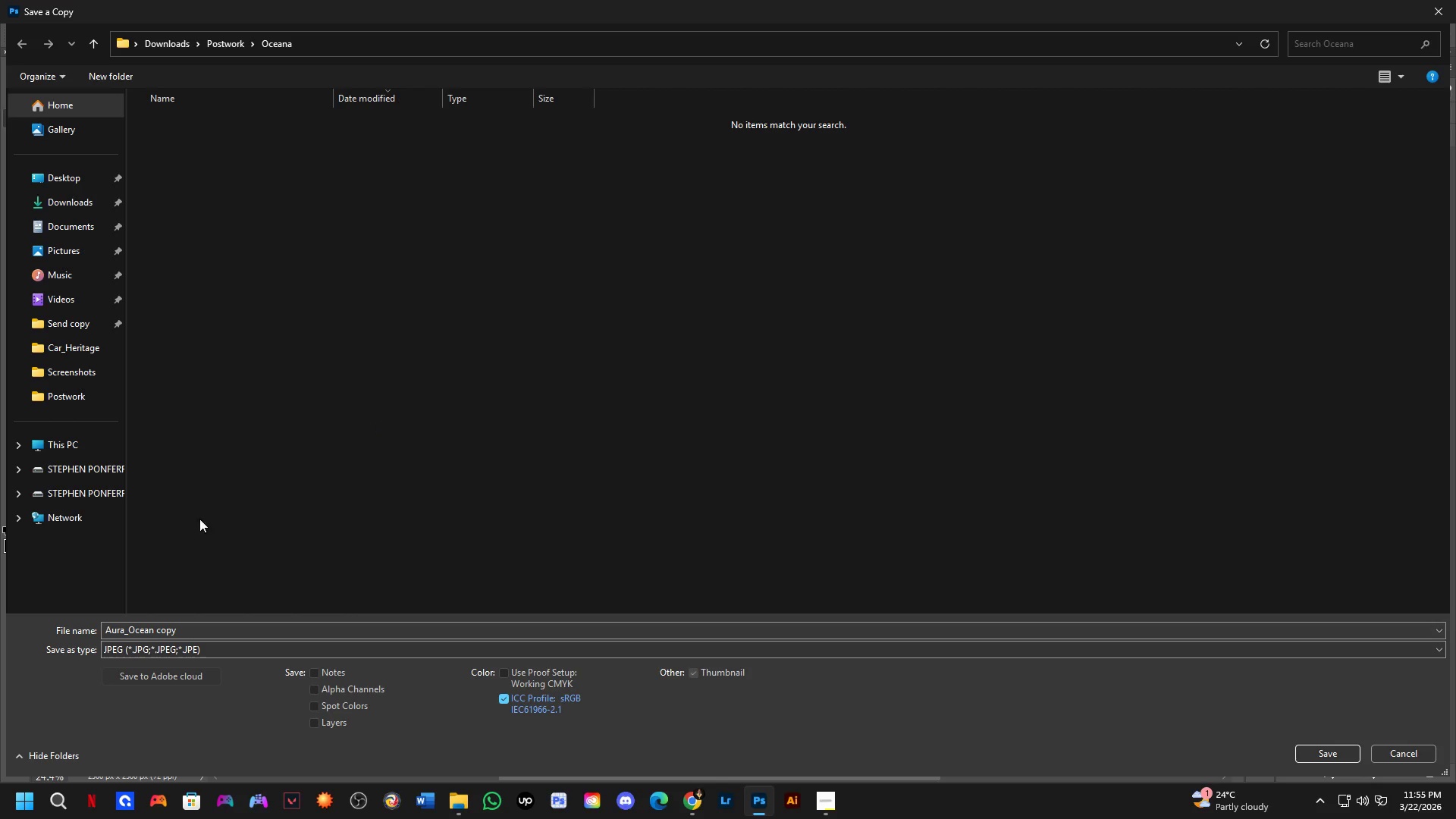 
left_click([204, 628])
 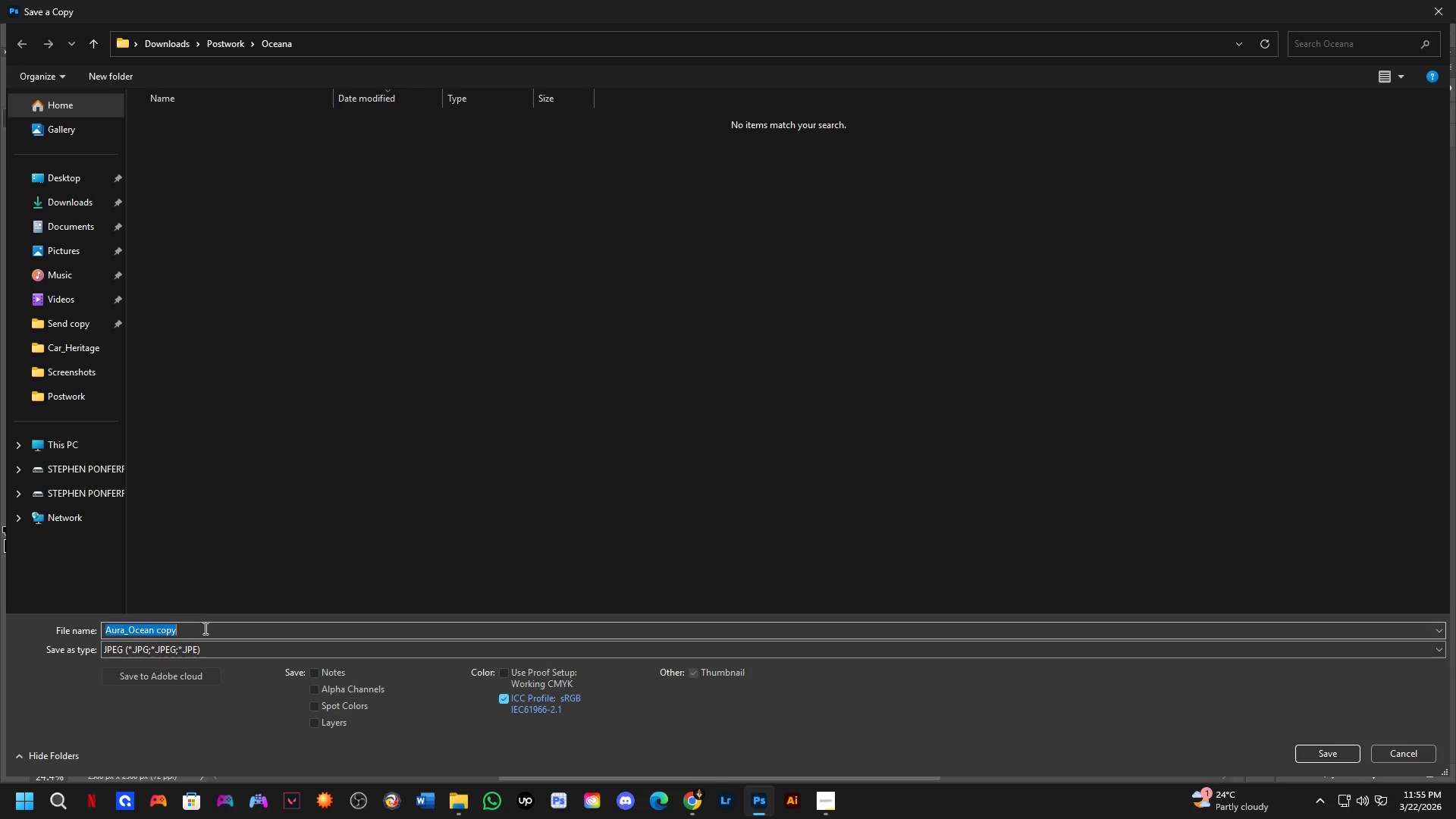 
key(Control+ControlLeft)
 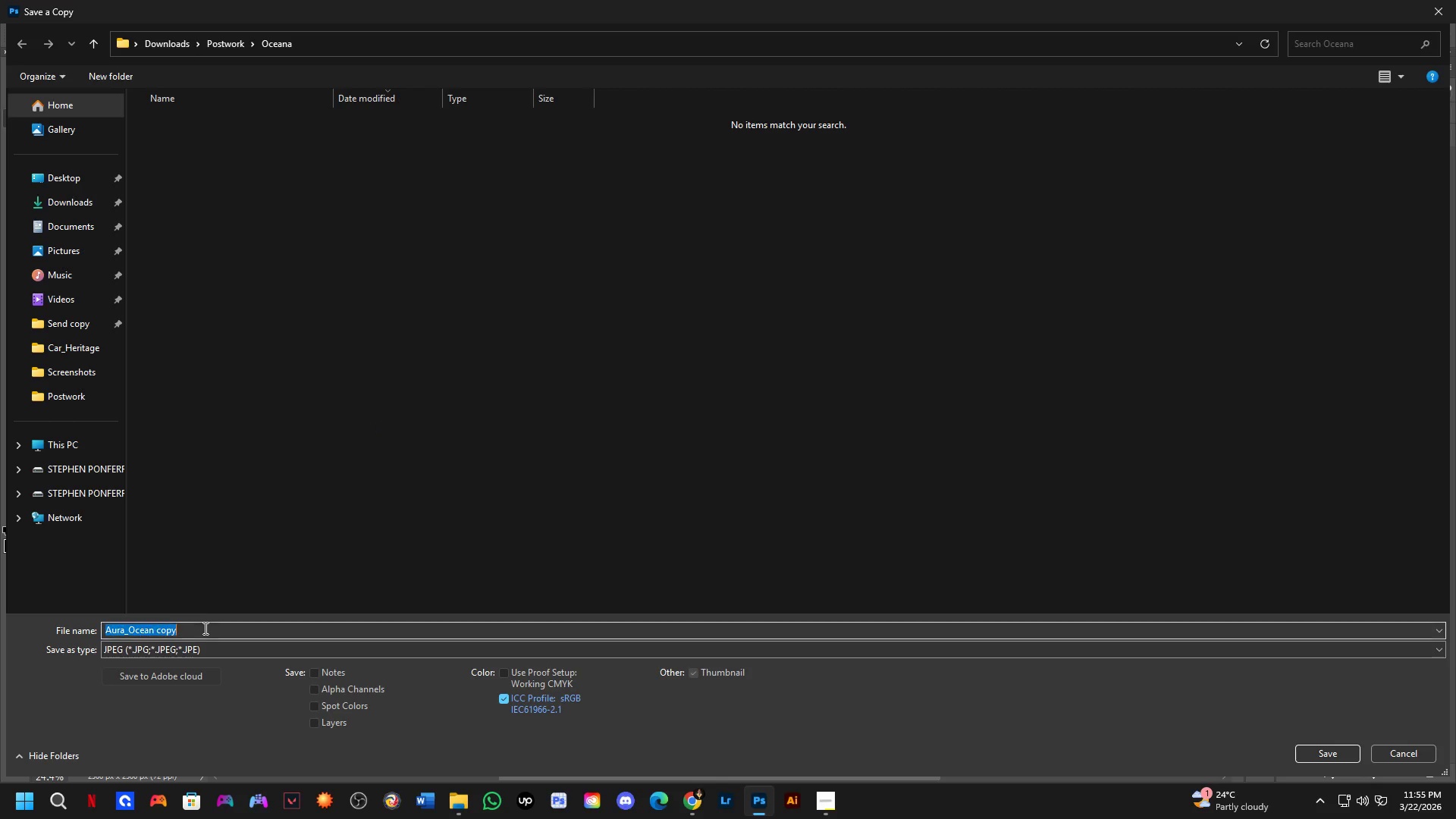 
key(Control+V)
 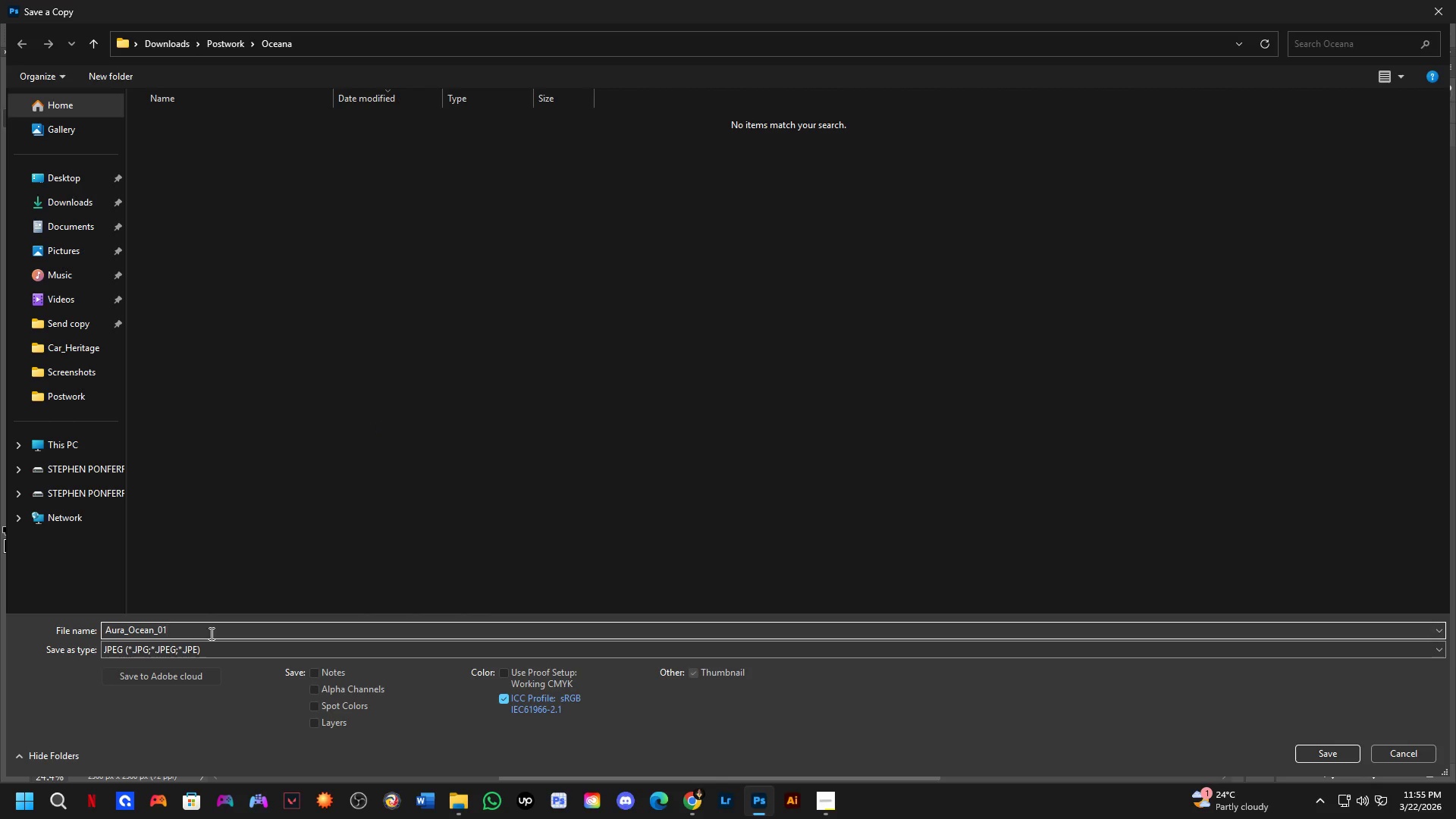 
key(NumpadEnter)
 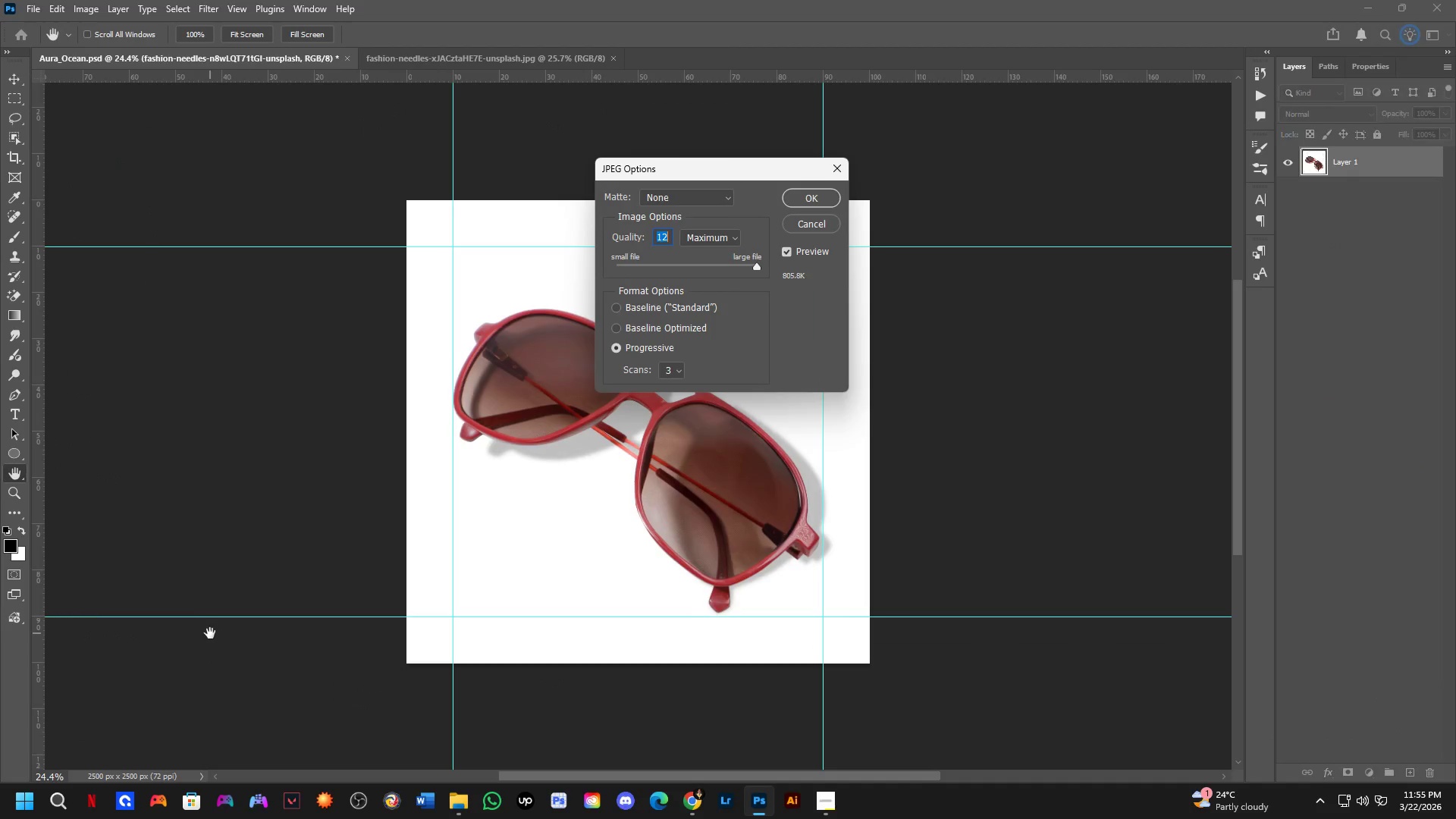 
key(NumpadEnter)
 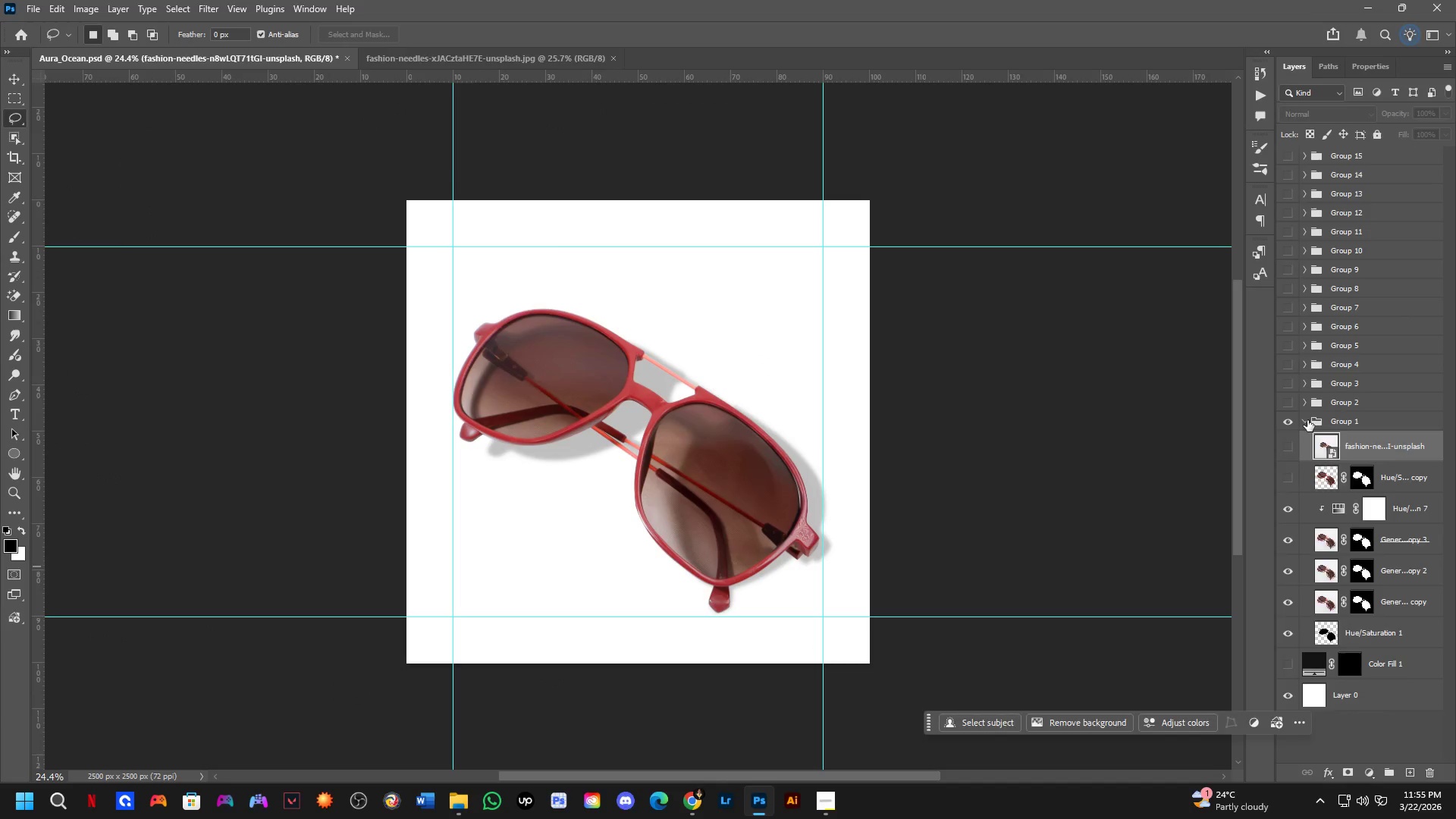 
double_click([1293, 423])
 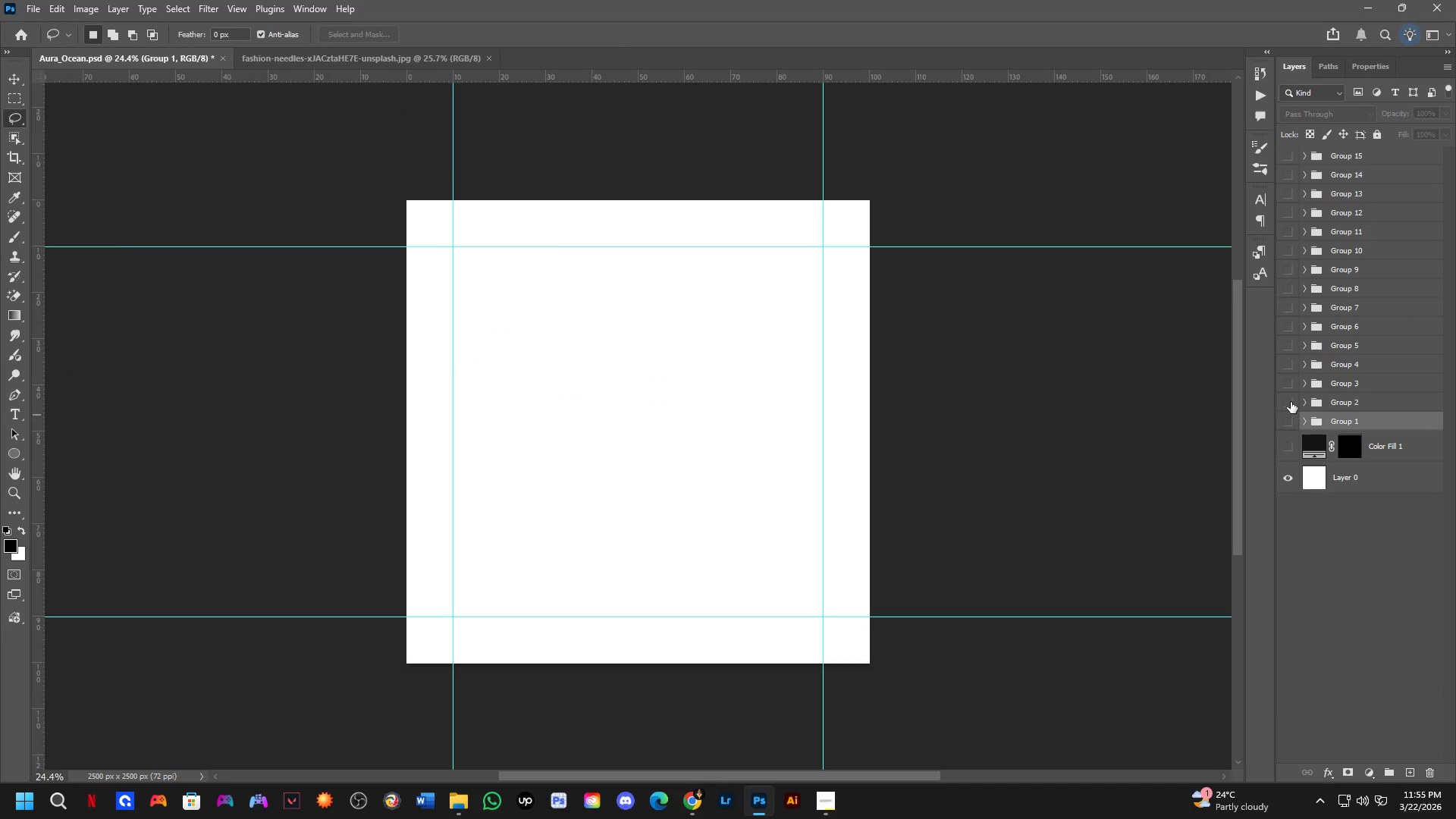 
triple_click([1291, 402])
 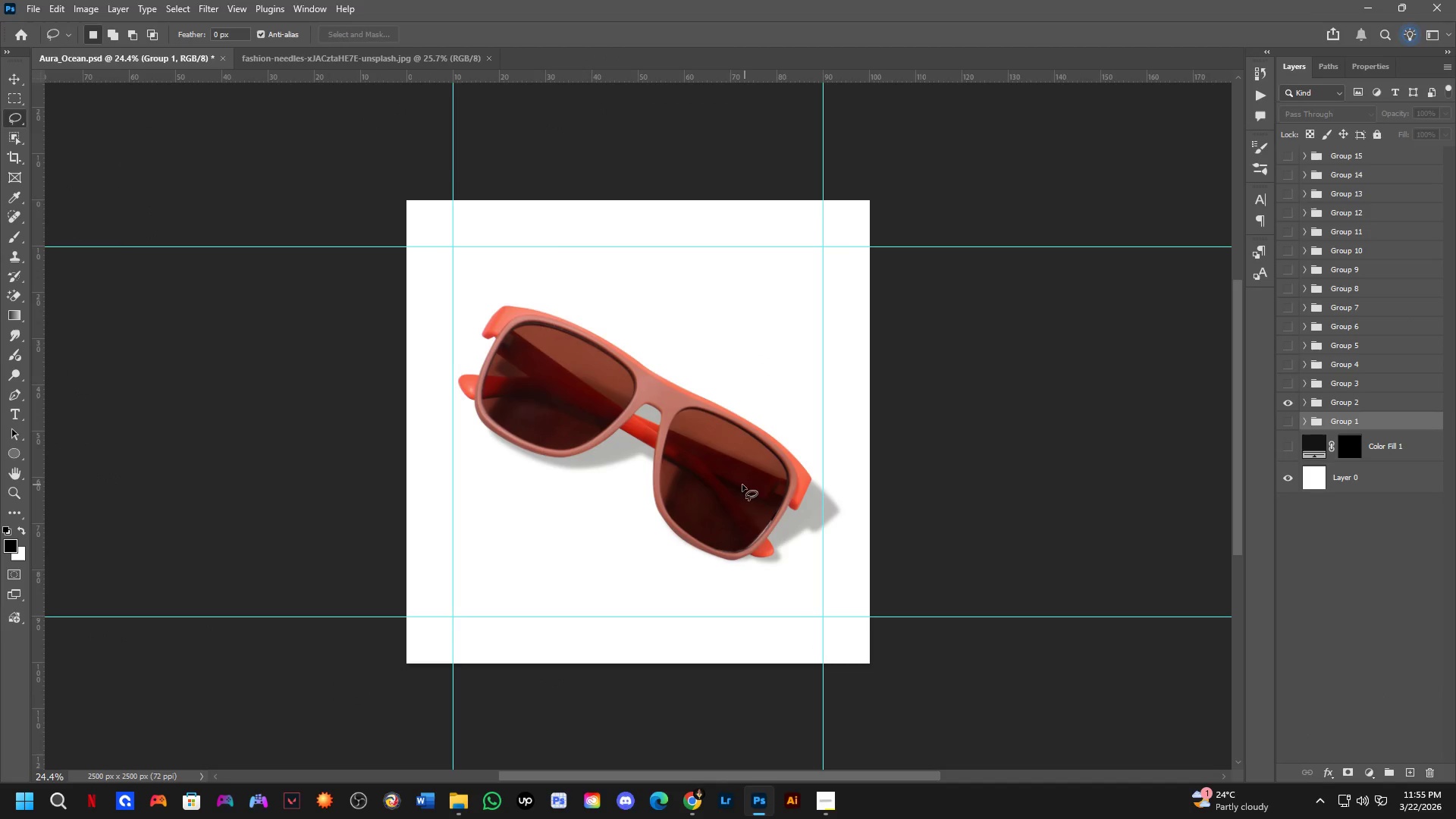 
hold_key(key=ShiftLeft, duration=1.5)
scroll: coordinate [843, 584], scroll_direction: up, amount: 9.0
 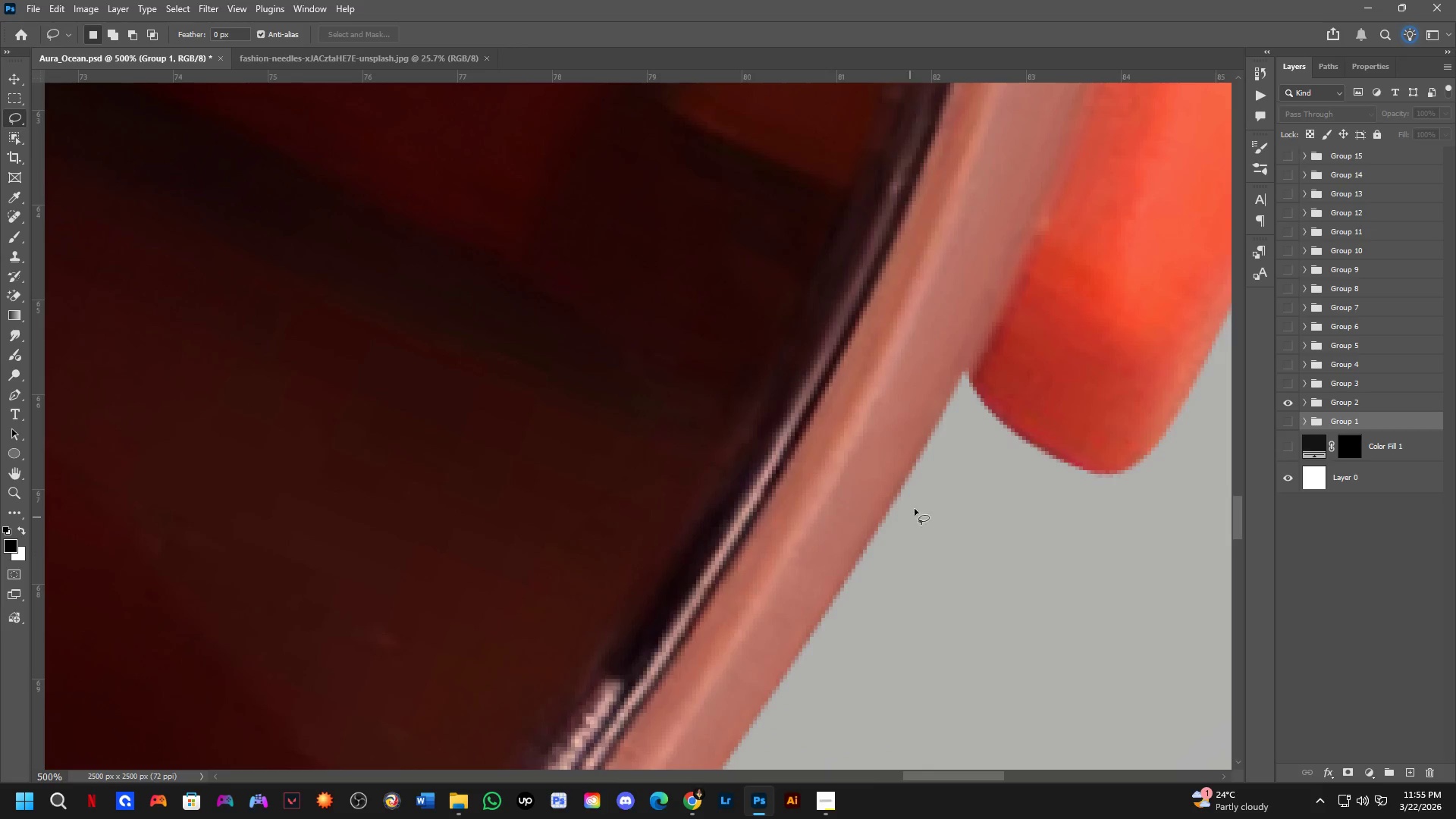 
scroll: coordinate [921, 497], scroll_direction: down, amount: 4.0
 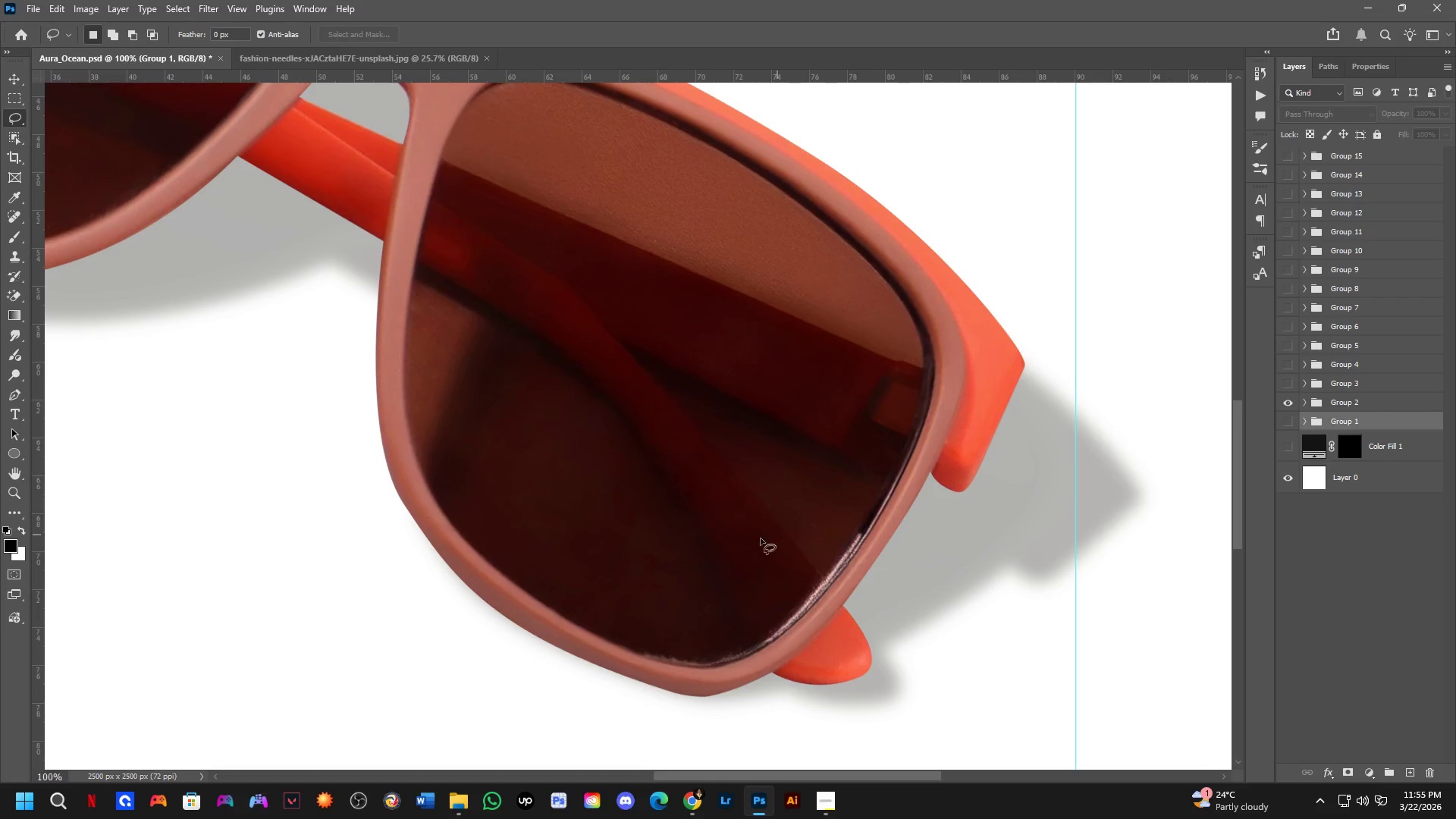 
hold_key(key=ShiftLeft, duration=0.83)
scroll: coordinate [733, 649], scroll_direction: down, amount: 2.0
 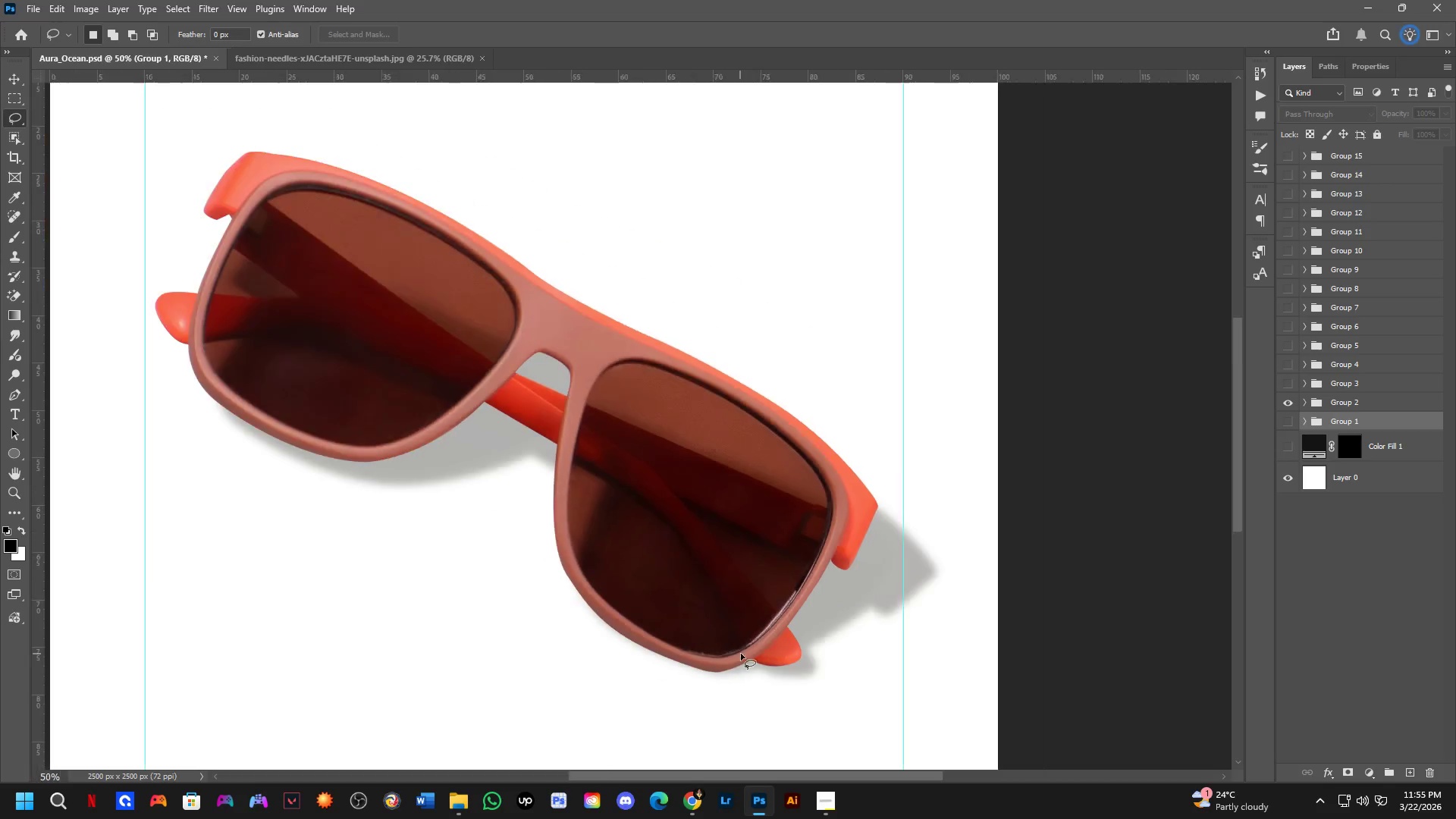 
hold_key(key=ShiftLeft, duration=1.19)
 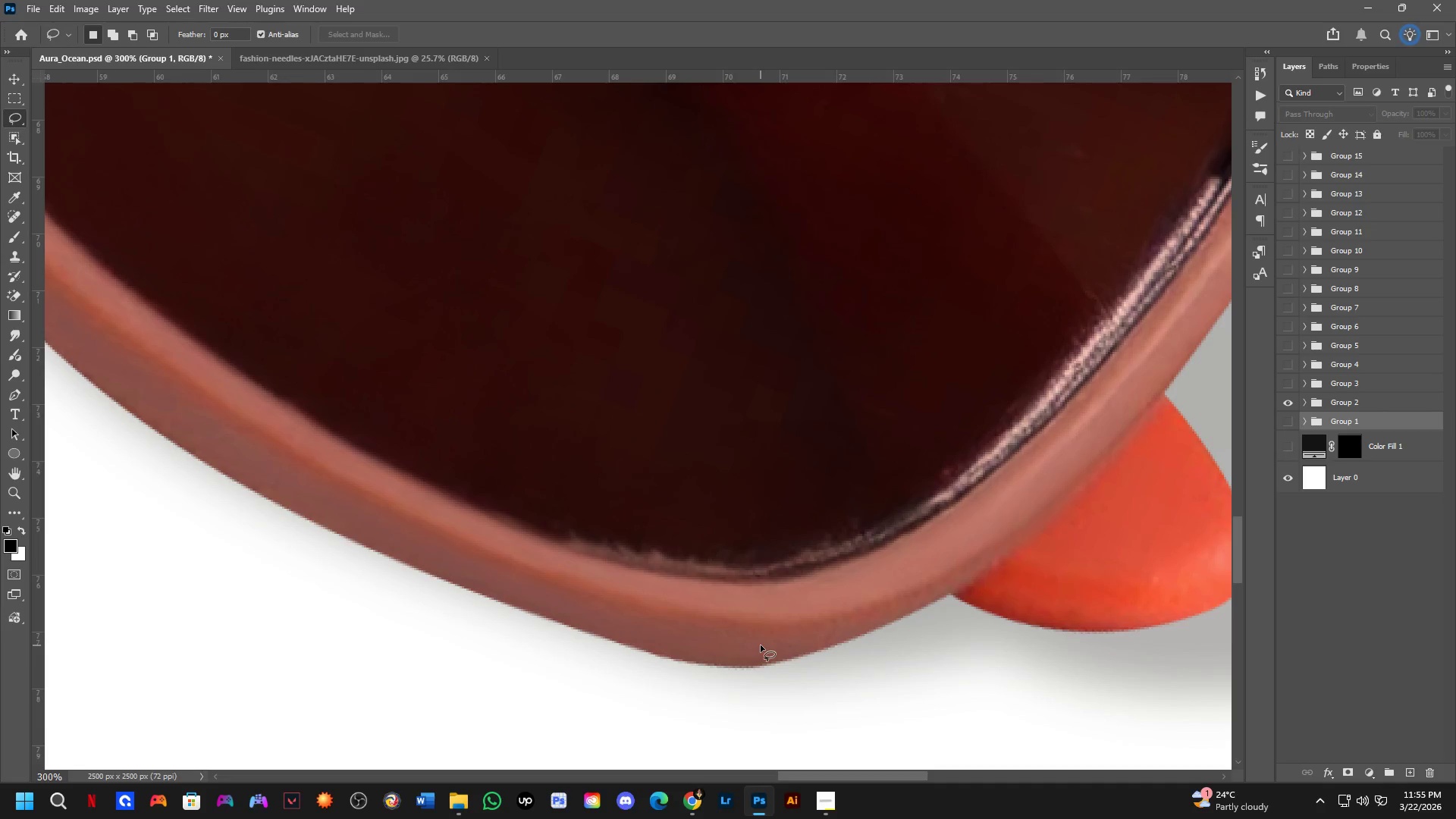 
hold_key(key=Space, duration=0.58)
 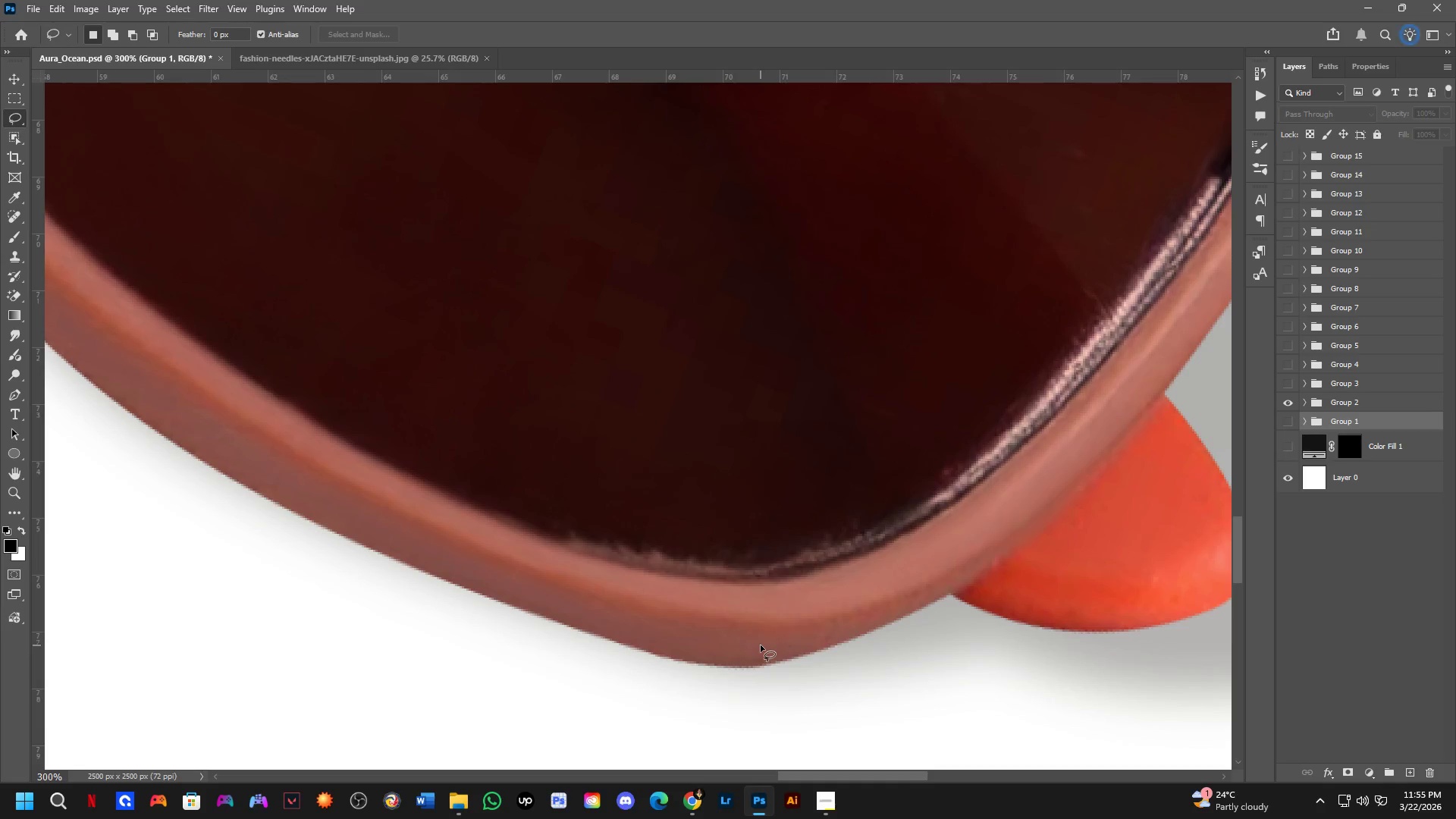 
left_click_drag(start_coordinate=[709, 667], to_coordinate=[750, 645])
 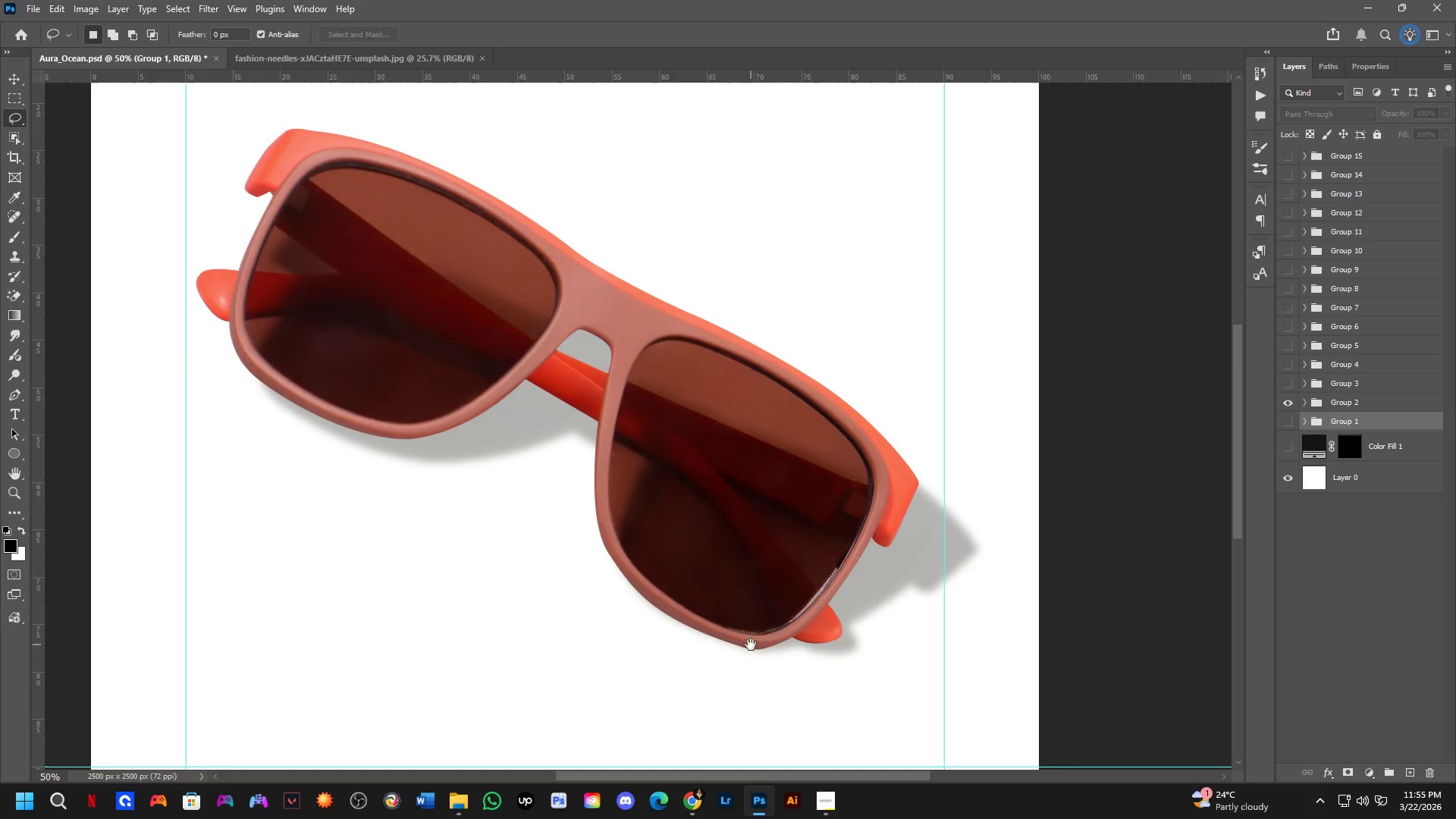 
scroll: coordinate [761, 646], scroll_direction: up, amount: 4.0
 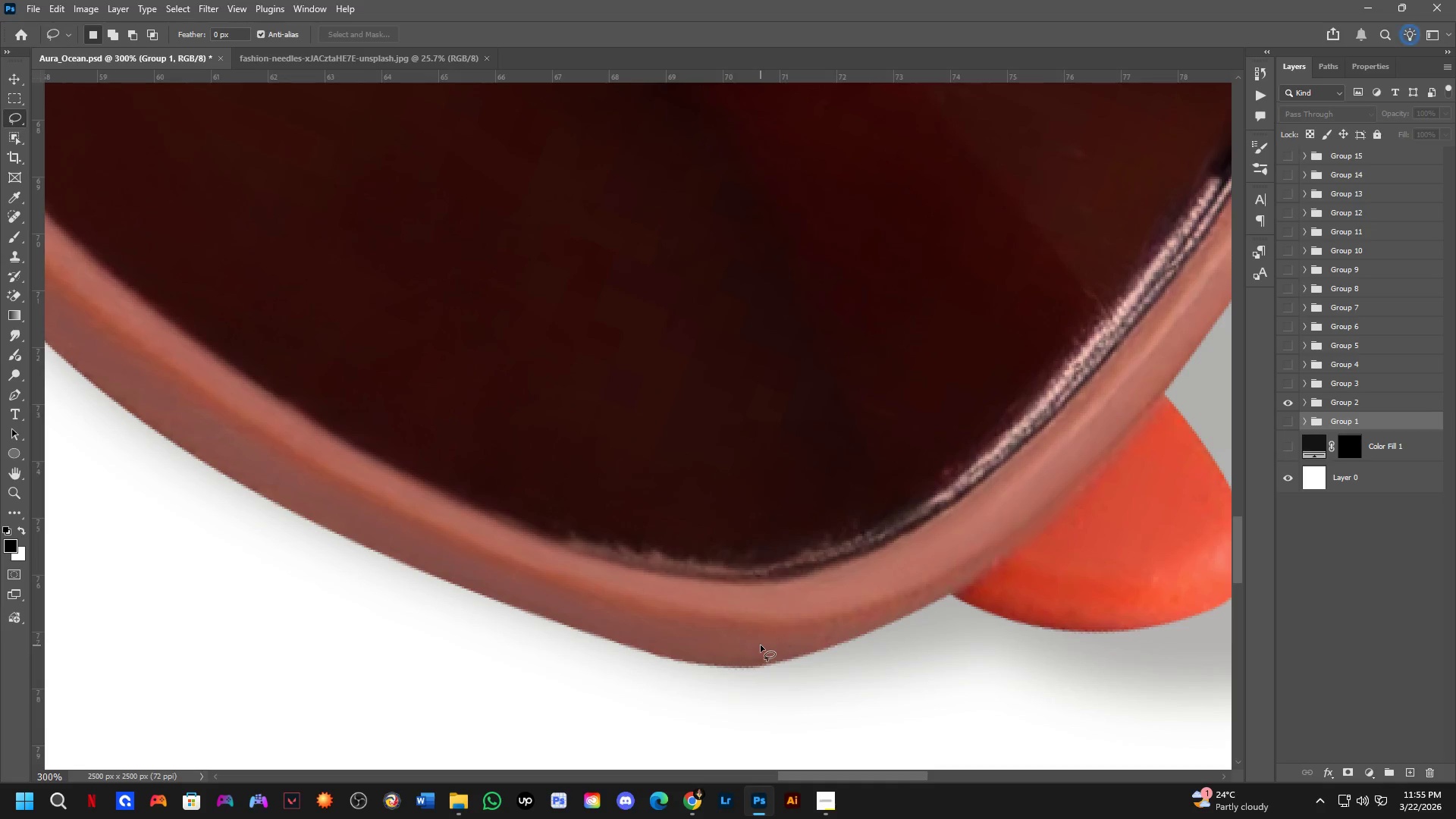 
key(Shift+ShiftLeft)
 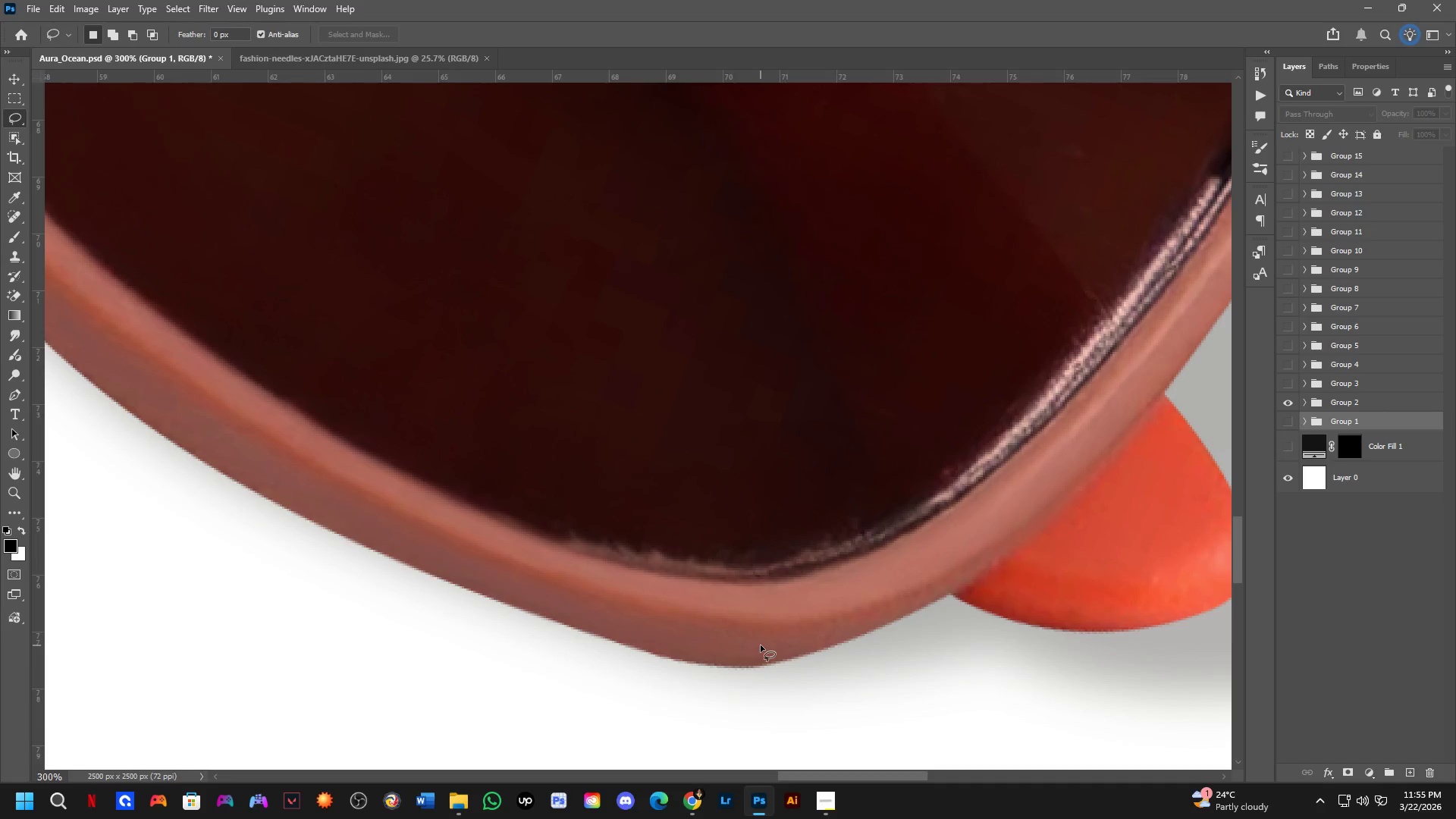 
scroll: coordinate [761, 645], scroll_direction: down, amount: 2.0
 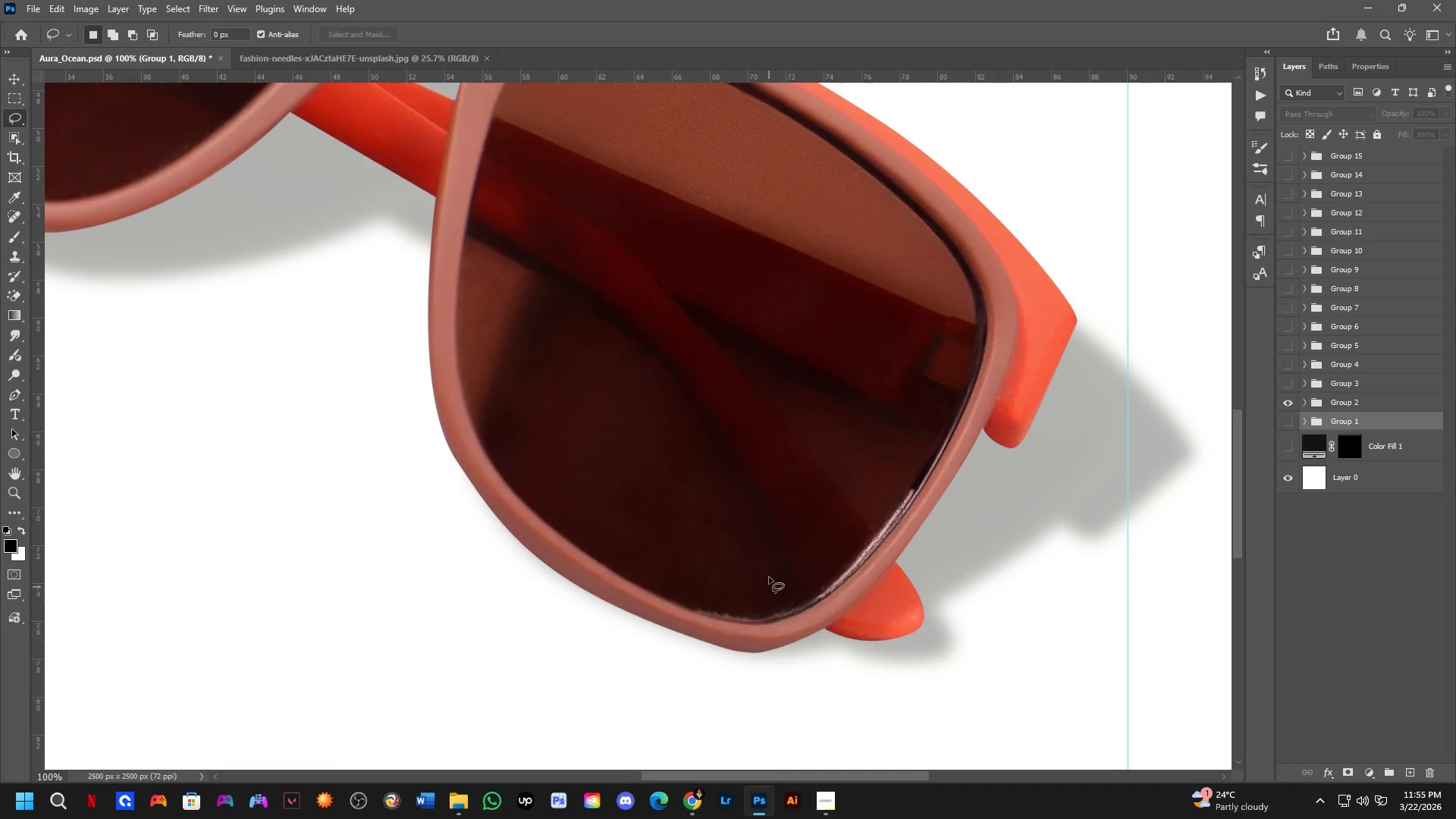 
hold_key(key=ControlLeft, duration=0.33)
left_click([769, 516])
 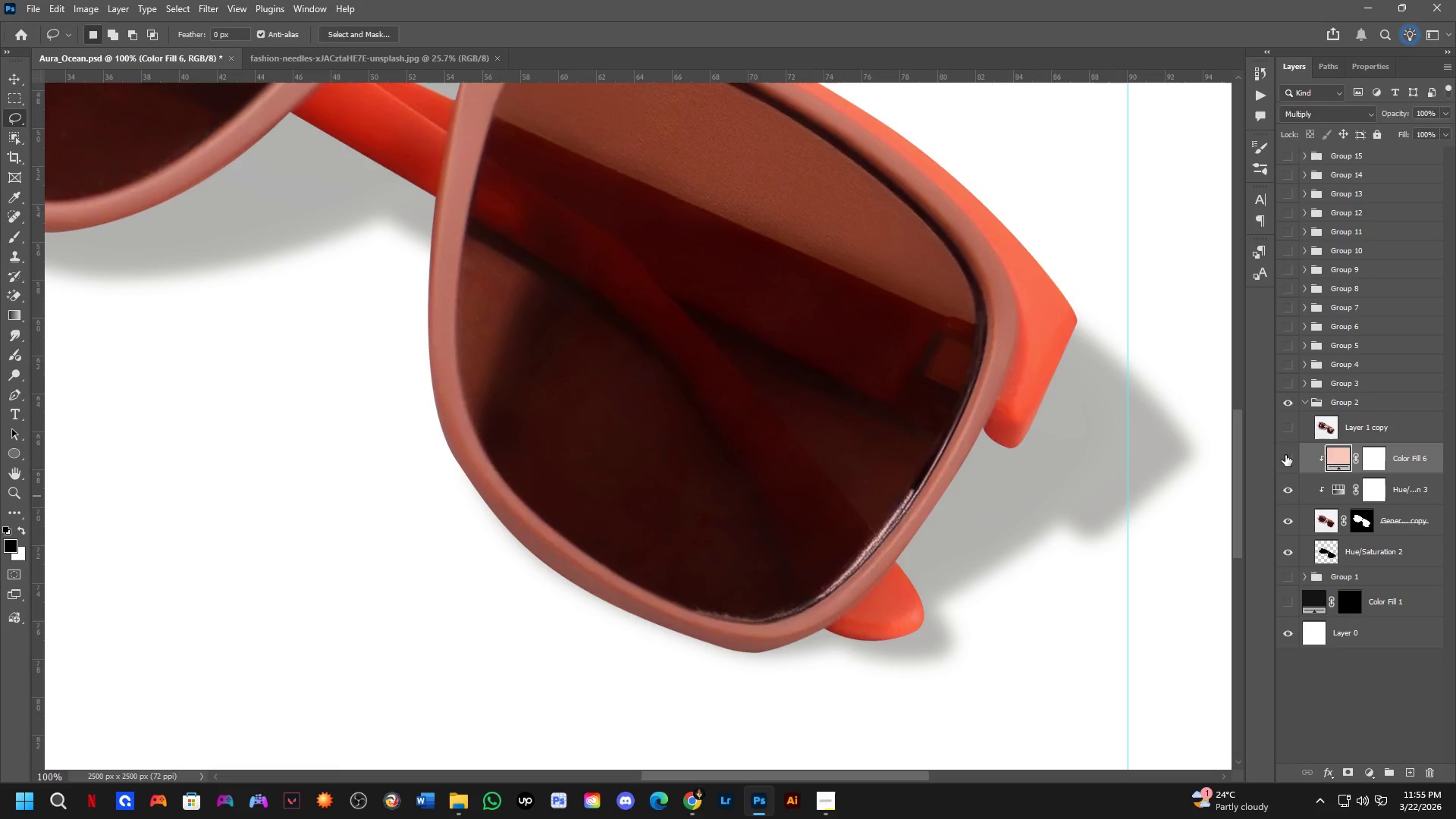 
double_click([1285, 455])
 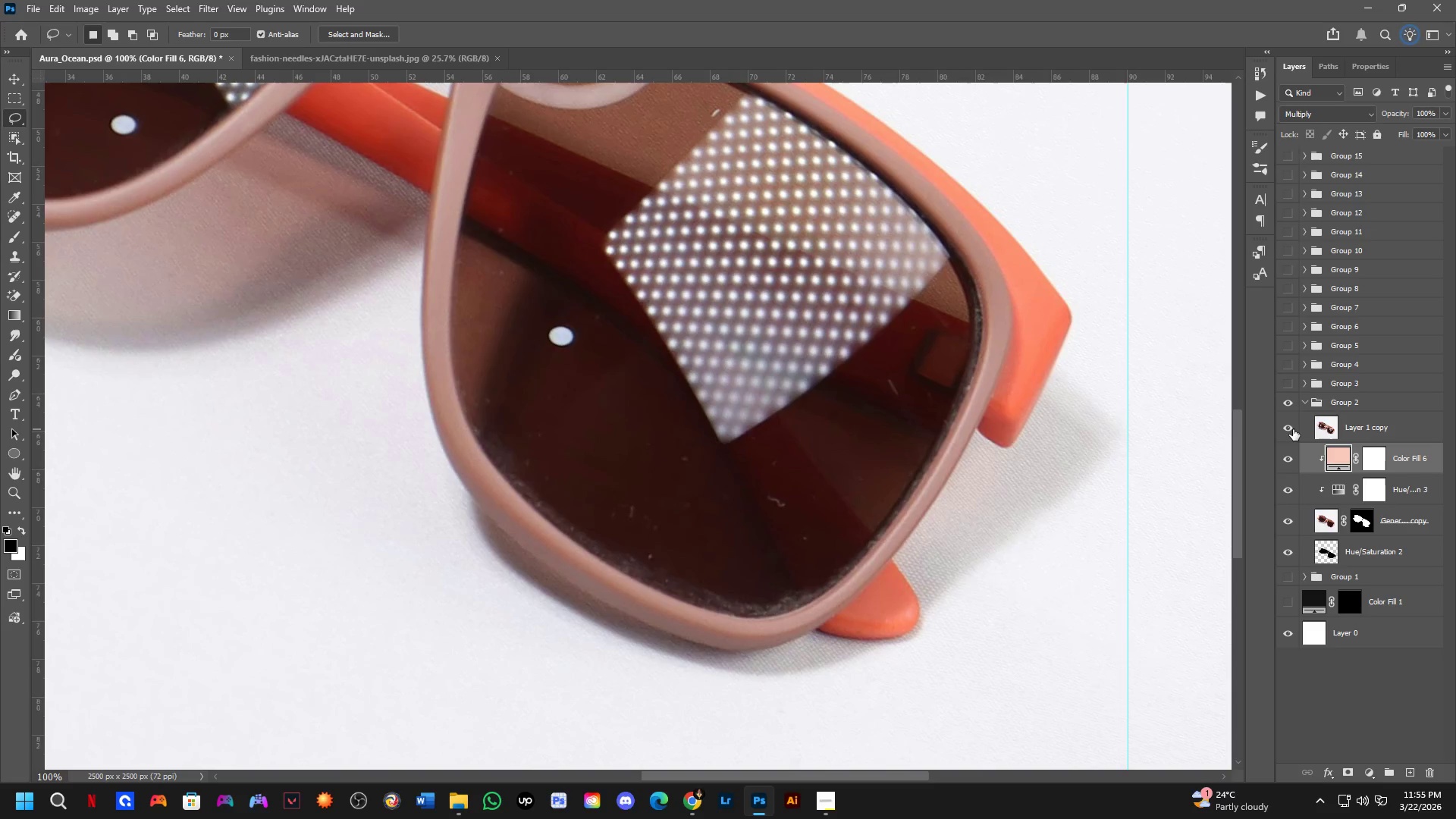 
left_click([1293, 429])
 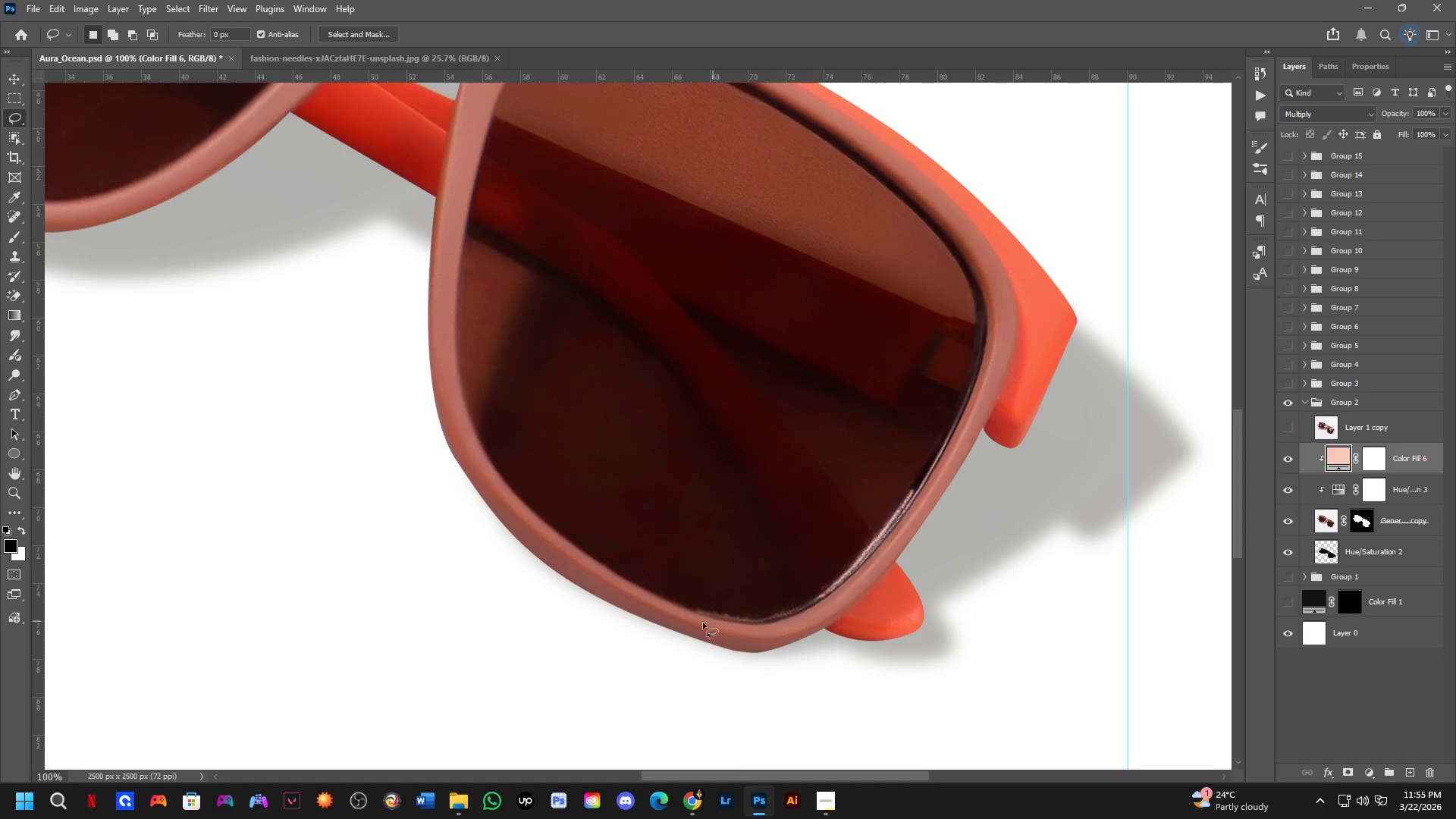 
key(Shift+ShiftLeft)
 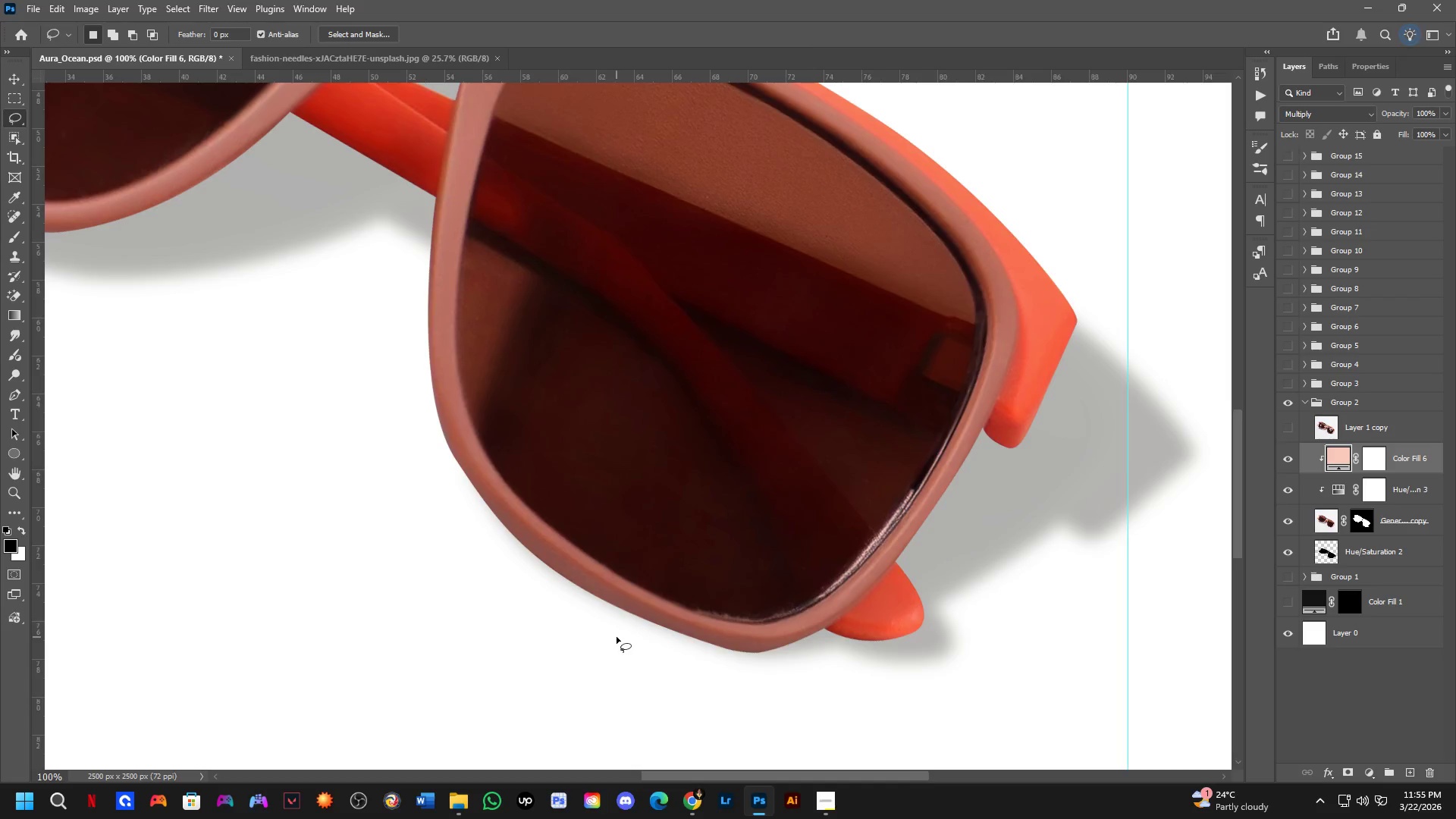 
scroll: coordinate [707, 618], scroll_direction: up, amount: 3.0
 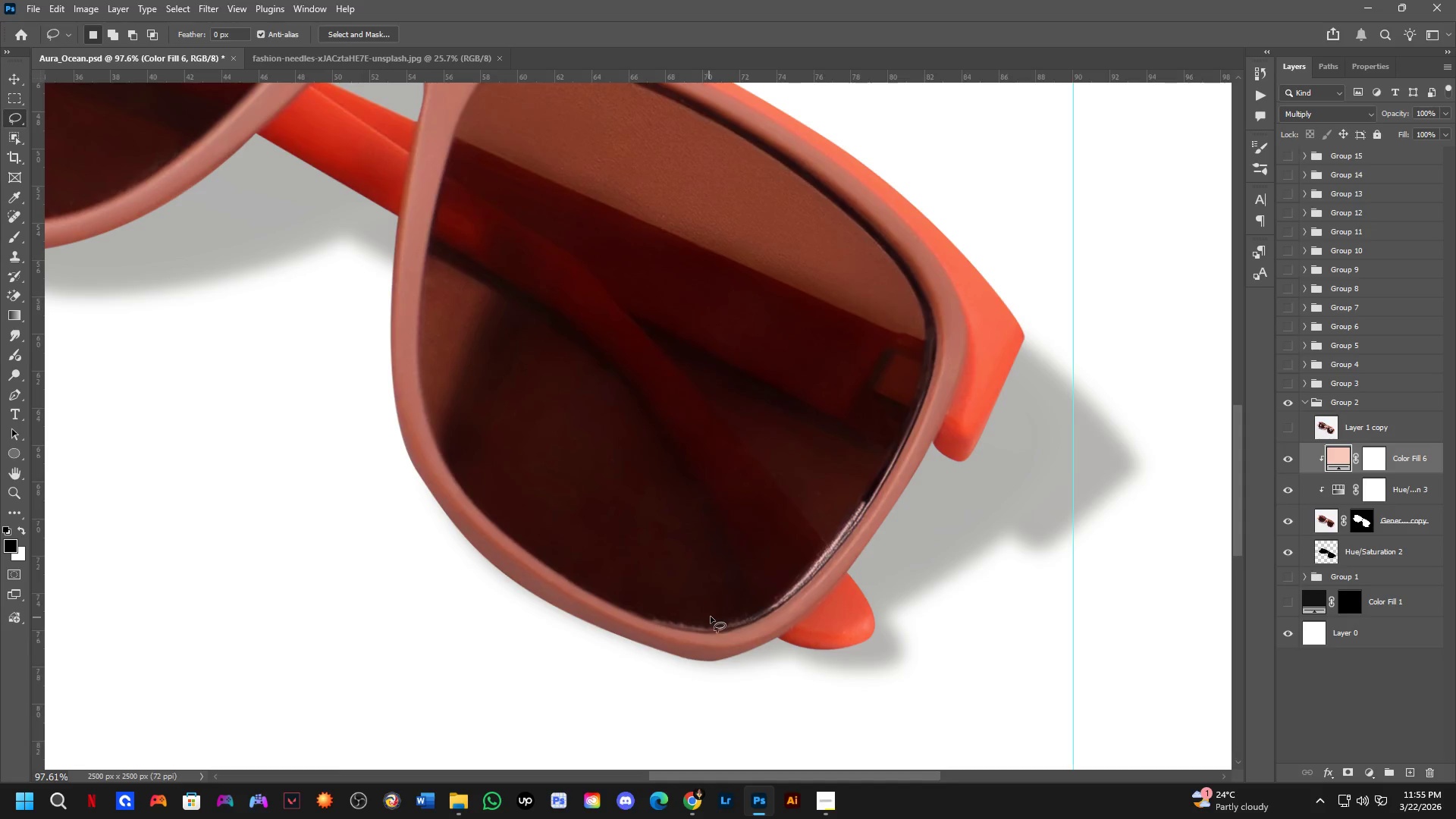 
key(Control+ControlLeft)
 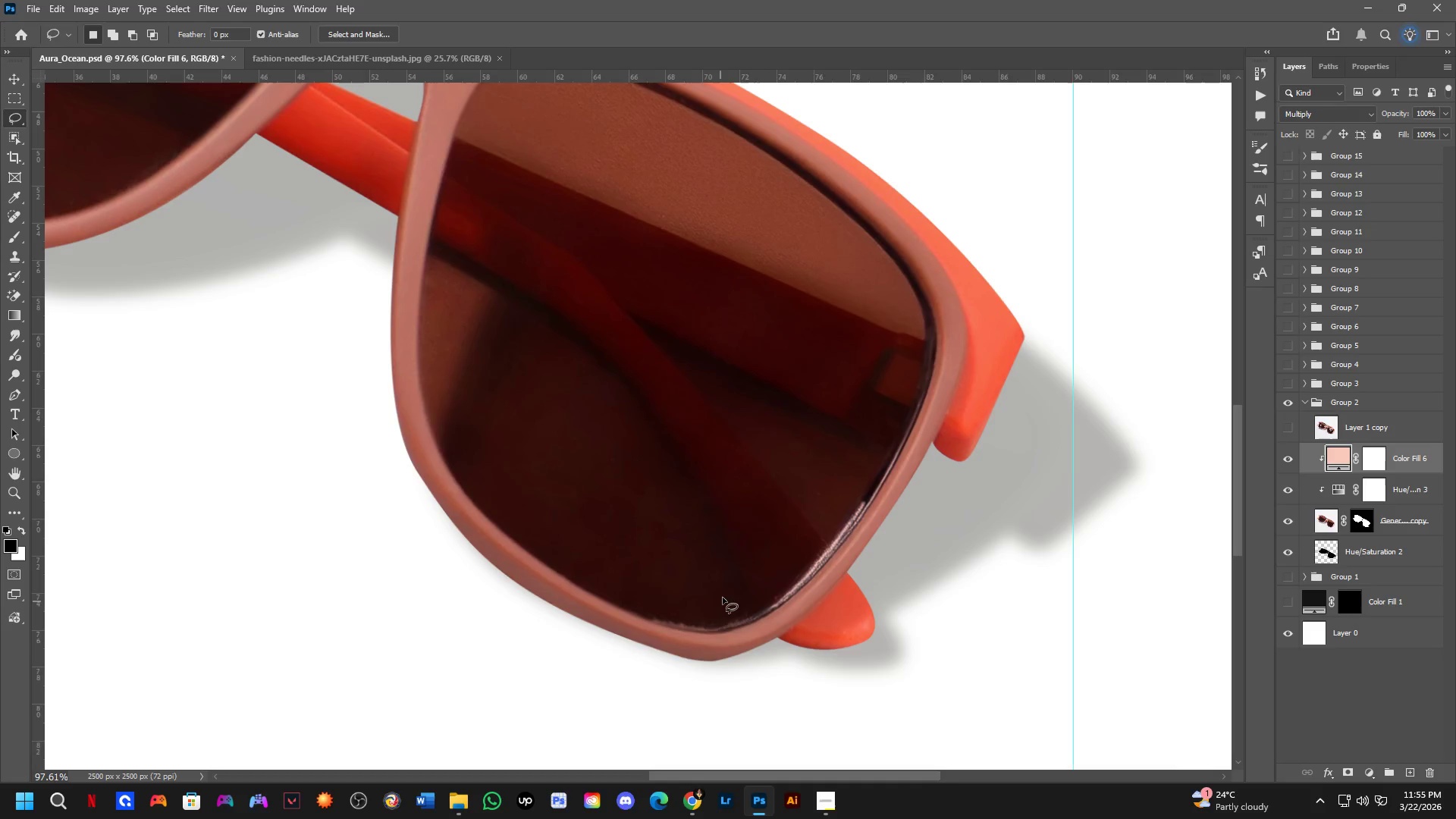 
left_click([725, 589])
 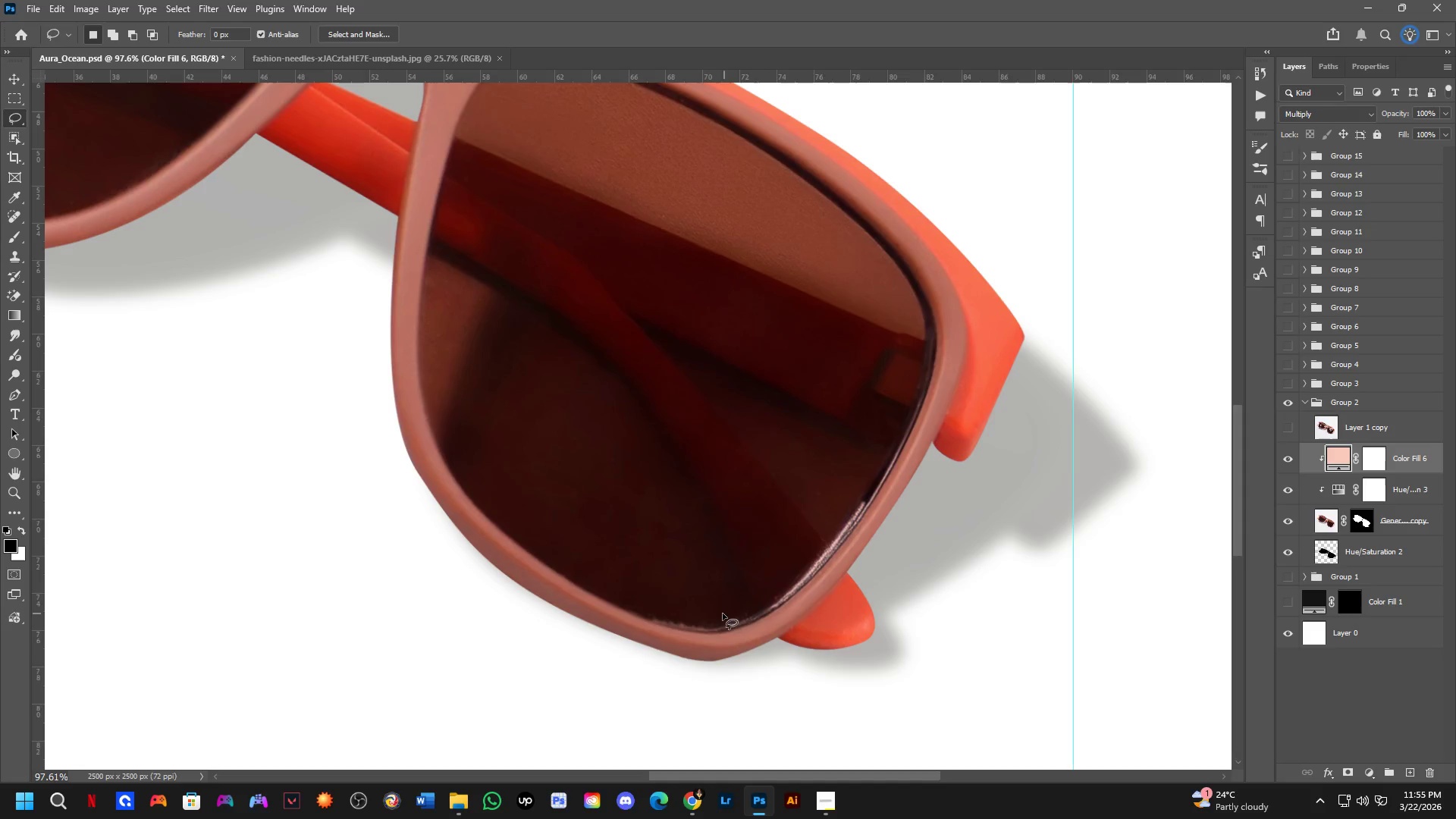 
left_click_drag(start_coordinate=[683, 611], to_coordinate=[816, 545])
 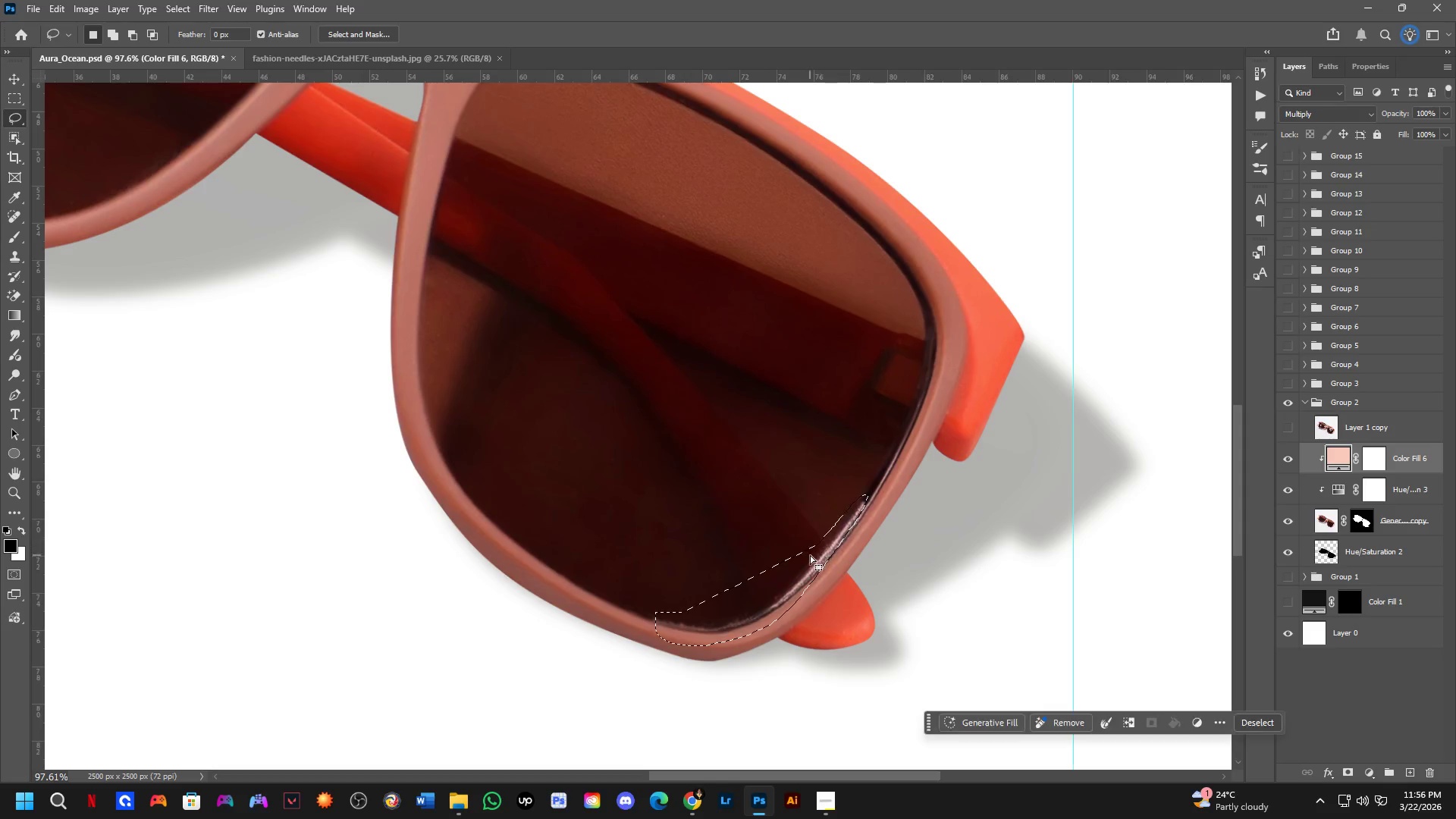 
key(Shift+ShiftLeft)
 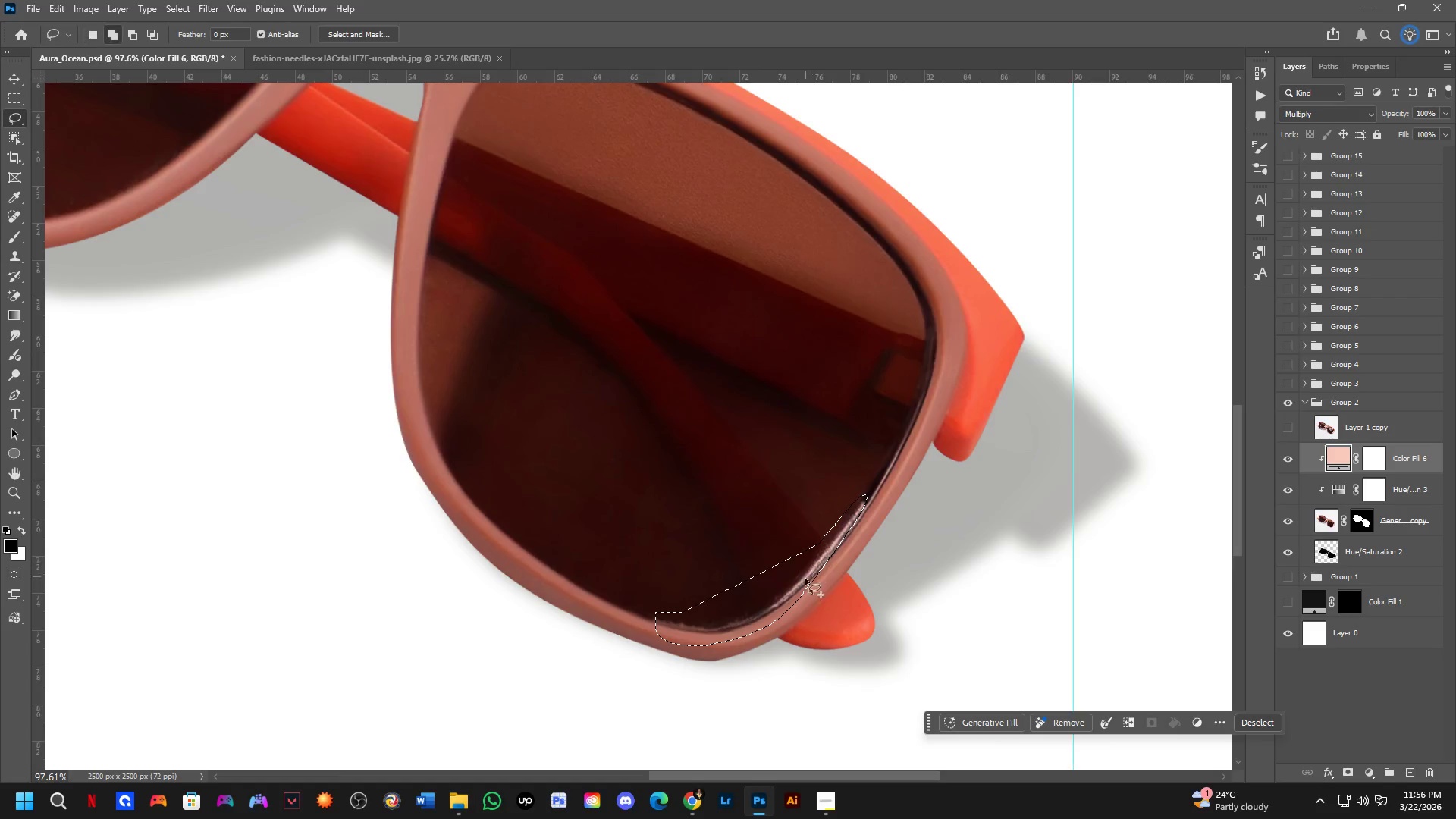 
scroll: coordinate [805, 580], scroll_direction: down, amount: 1.0
 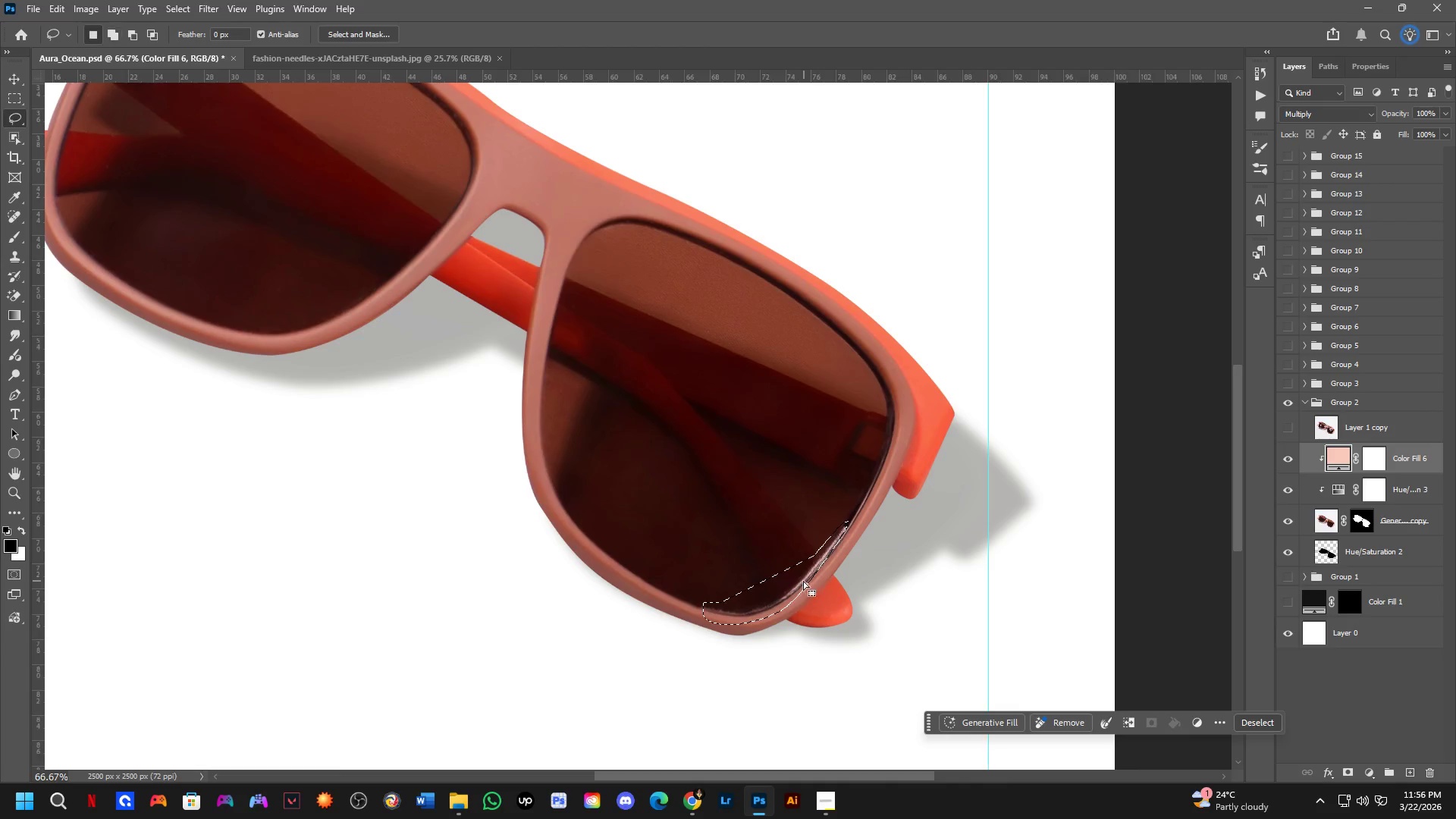 
hold_key(key=Space, duration=0.81)
 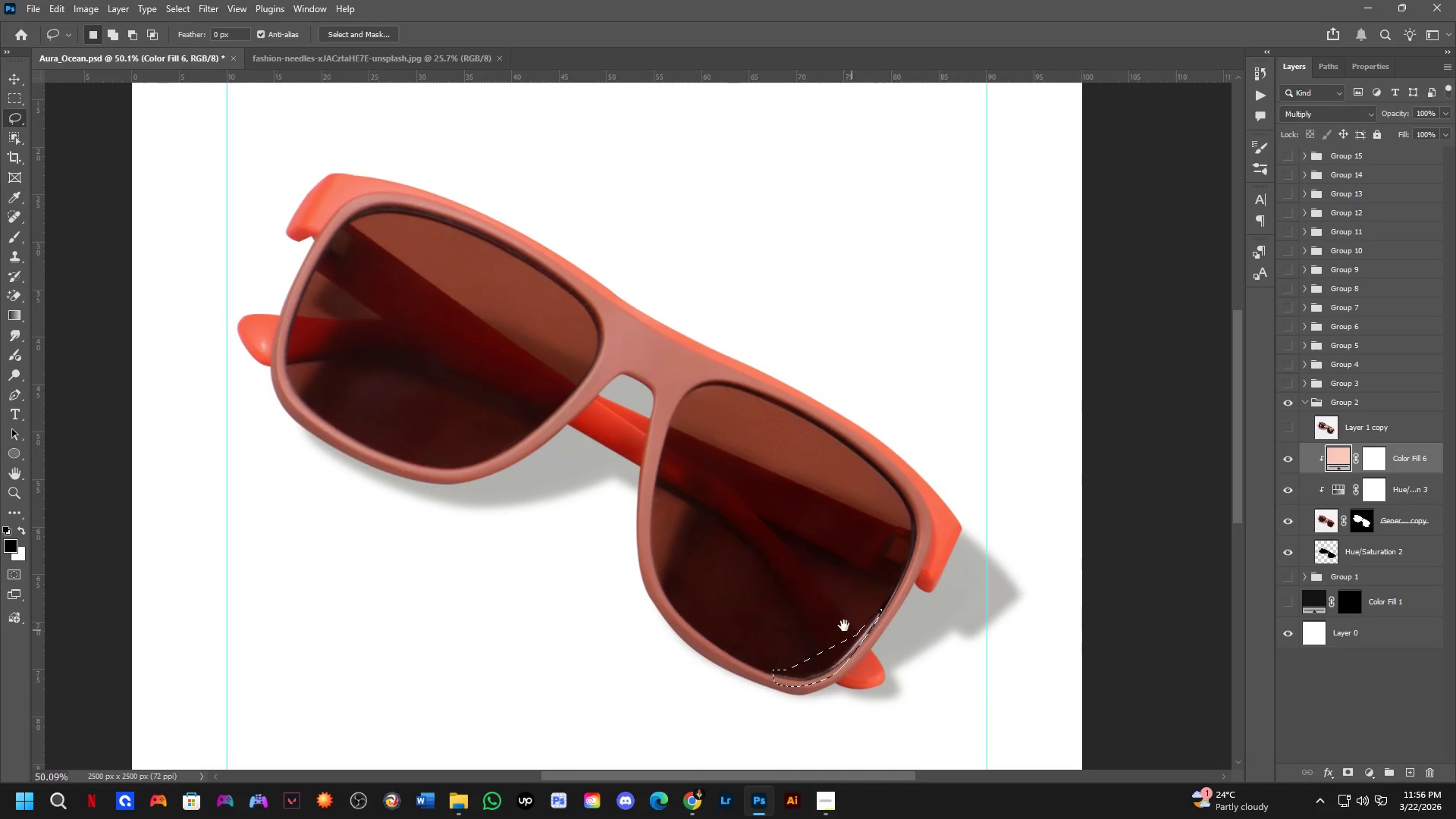 
left_click_drag(start_coordinate=[726, 538], to_coordinate=[785, 623])
 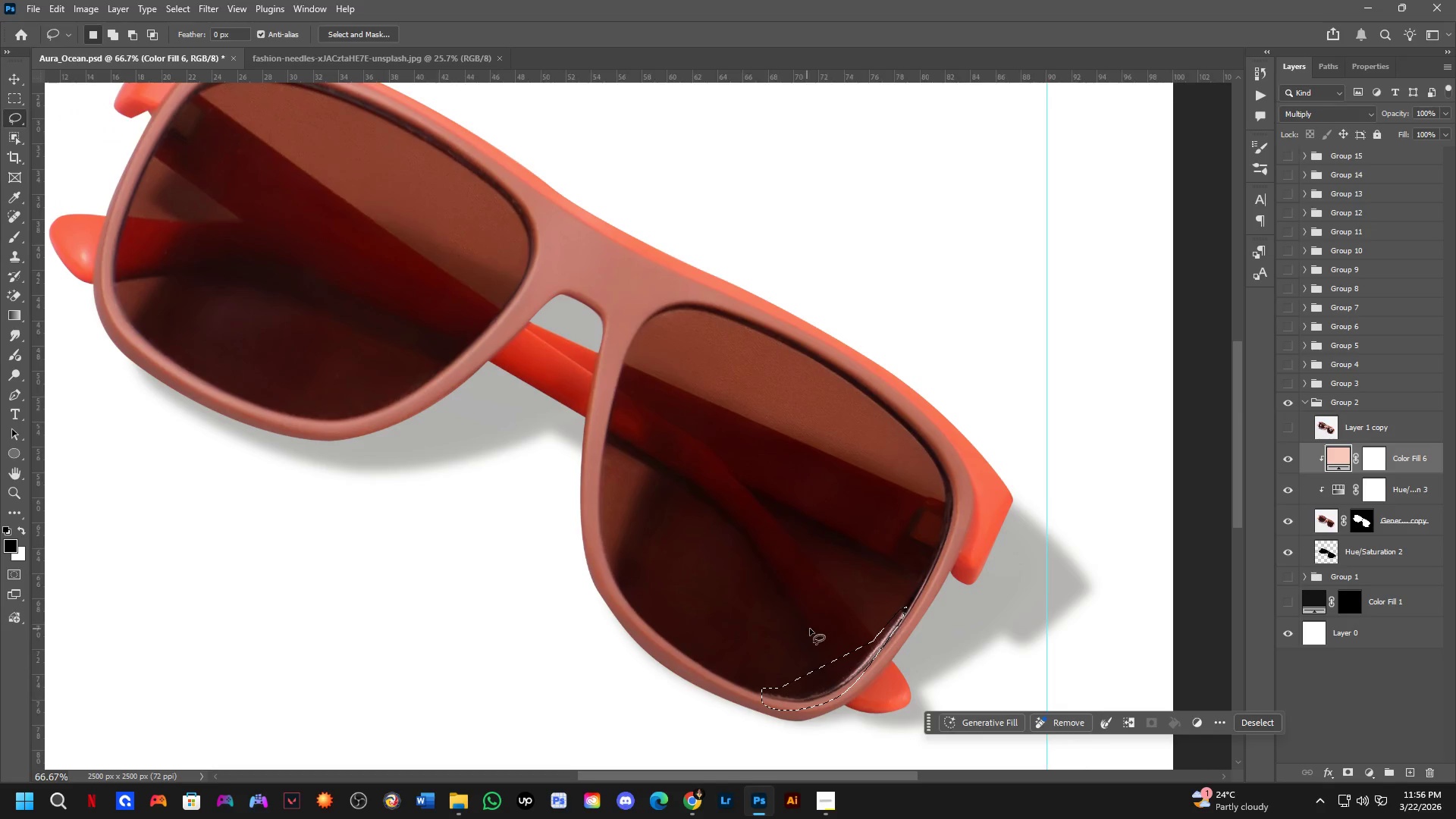 
scroll: coordinate [822, 629], scroll_direction: down, amount: 3.0
 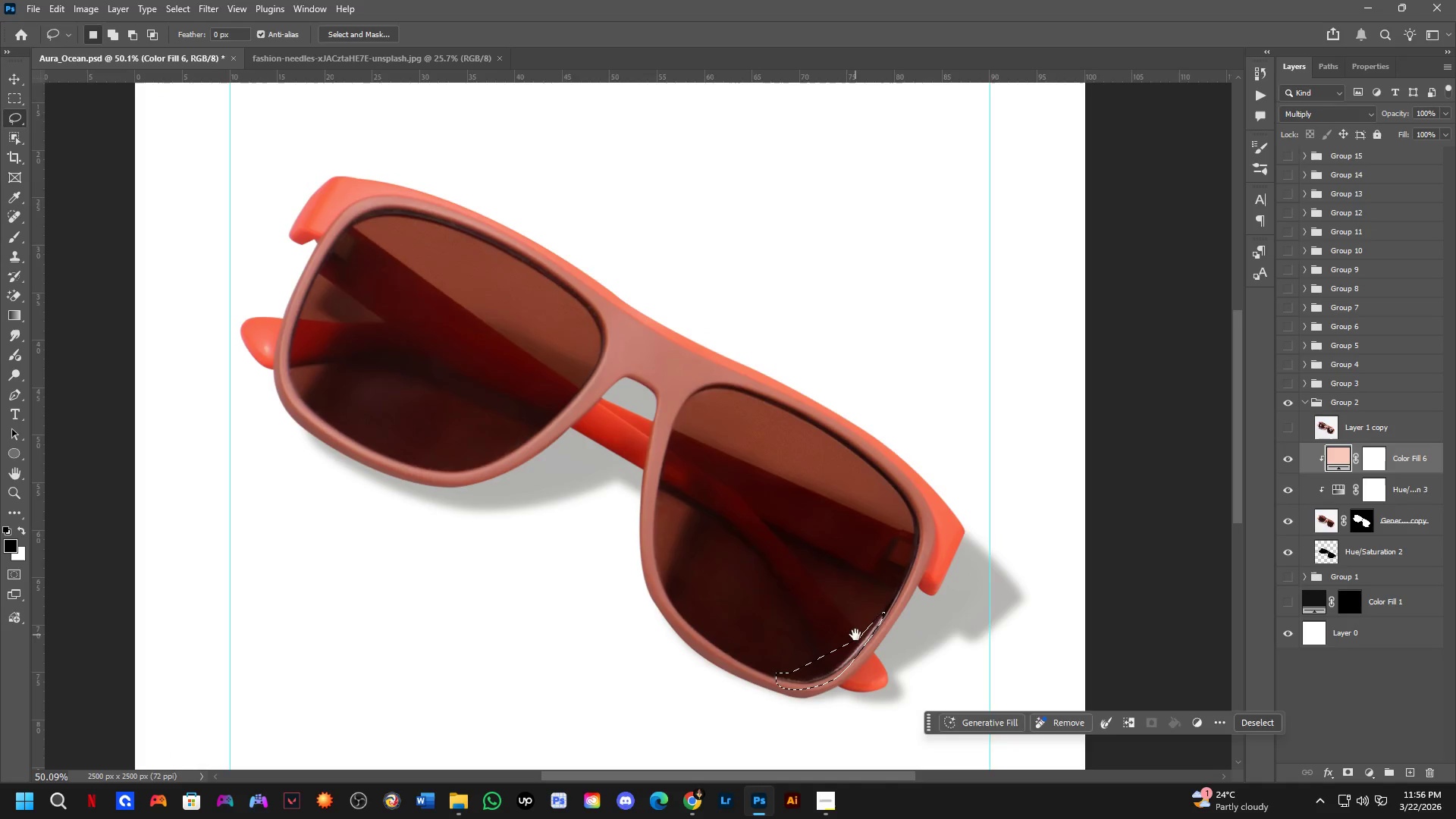 
hold_key(key=Space, duration=0.53)
 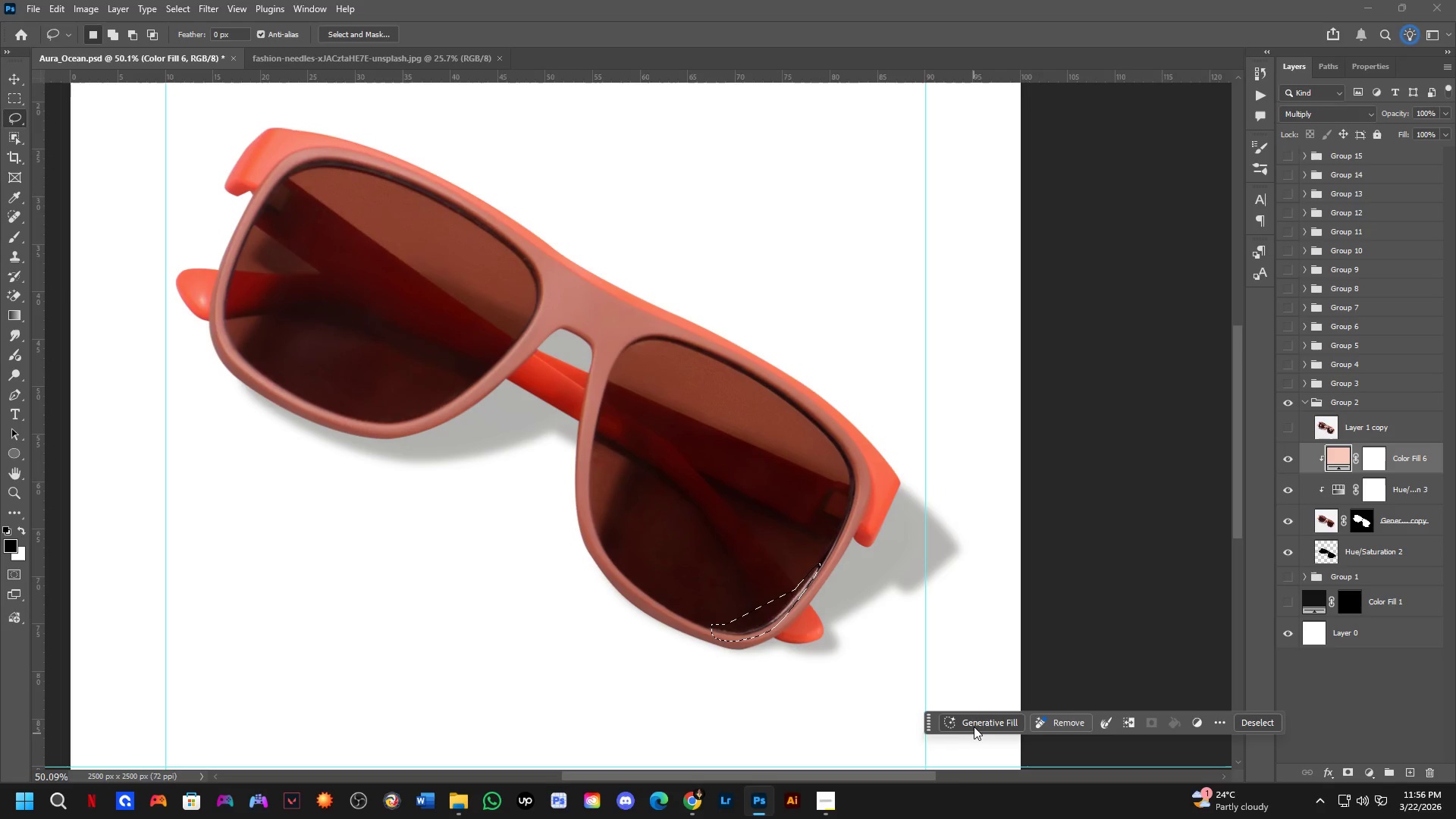 
left_click_drag(start_coordinate=[855, 635], to_coordinate=[791, 586])
 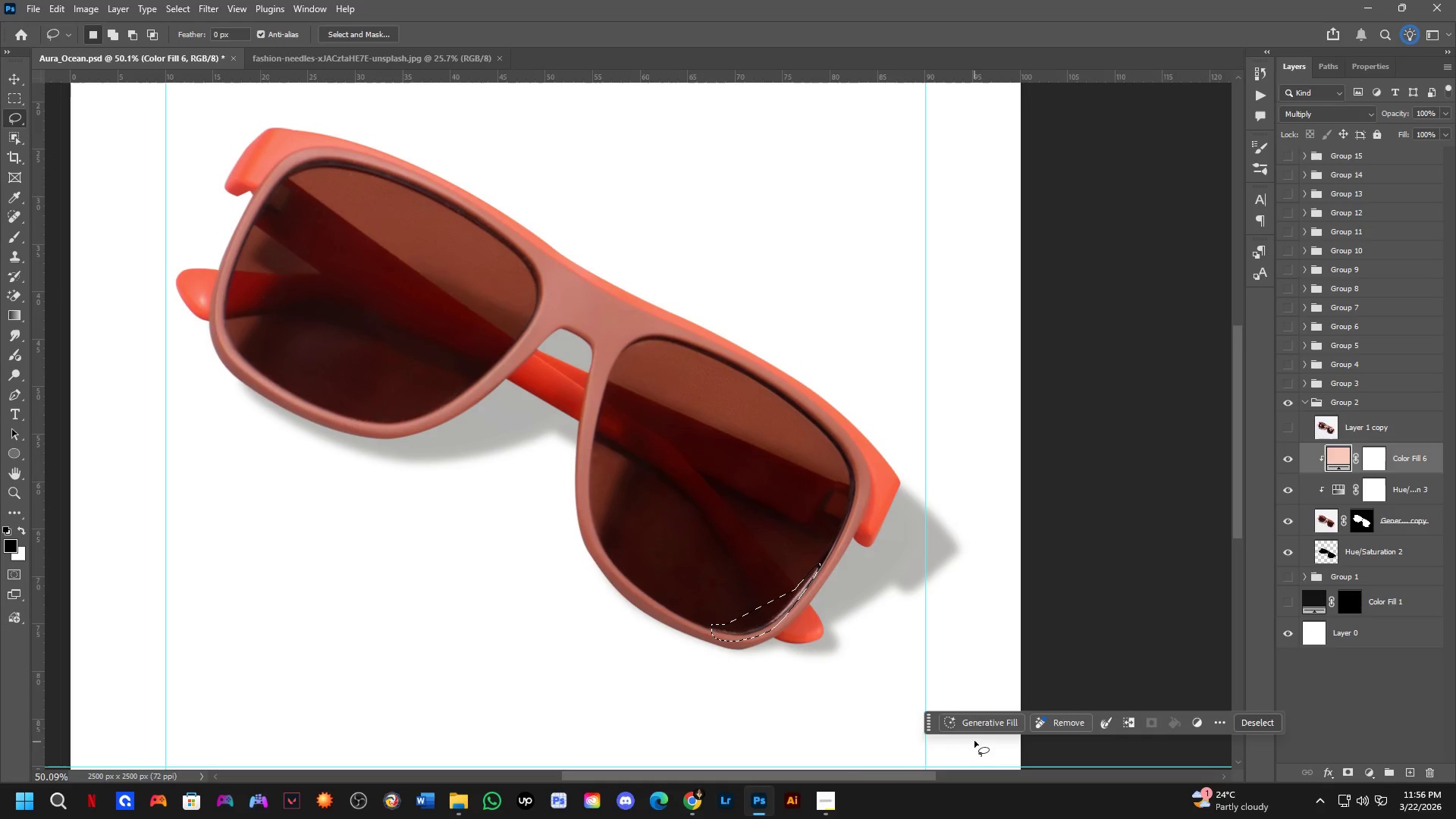 
left_click([974, 726])
 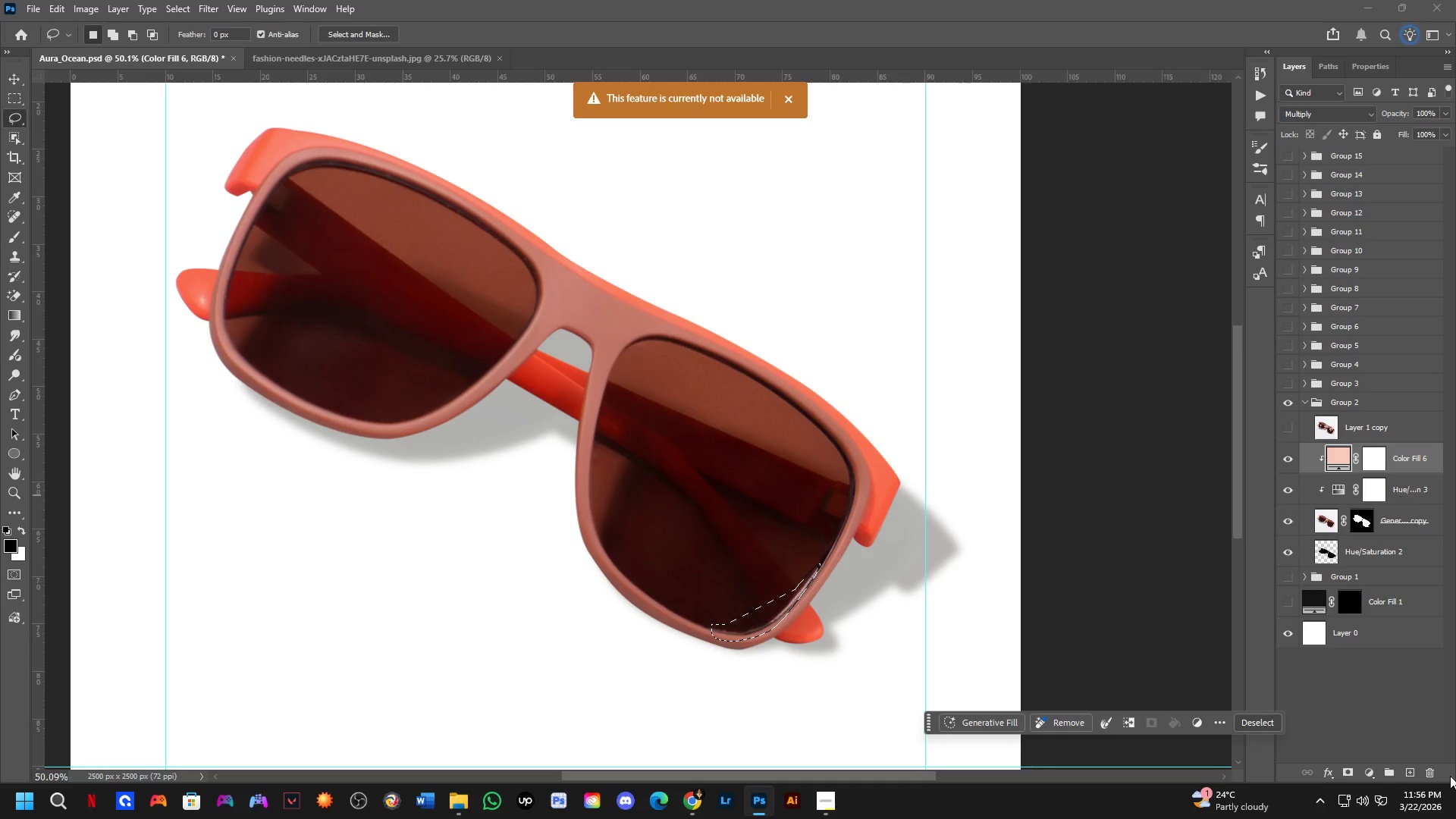 
left_click([1406, 770])
 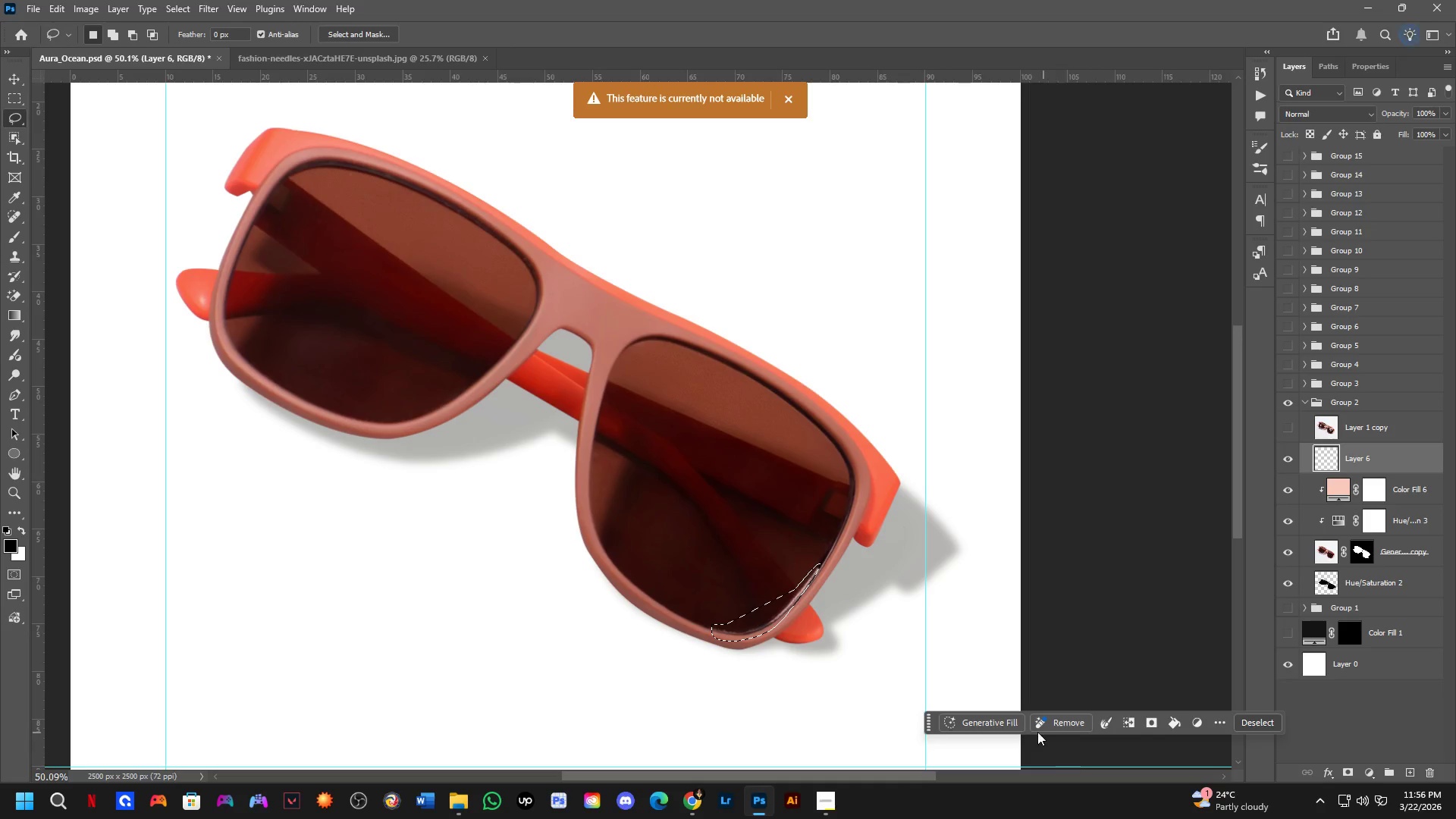 
left_click([1000, 723])
 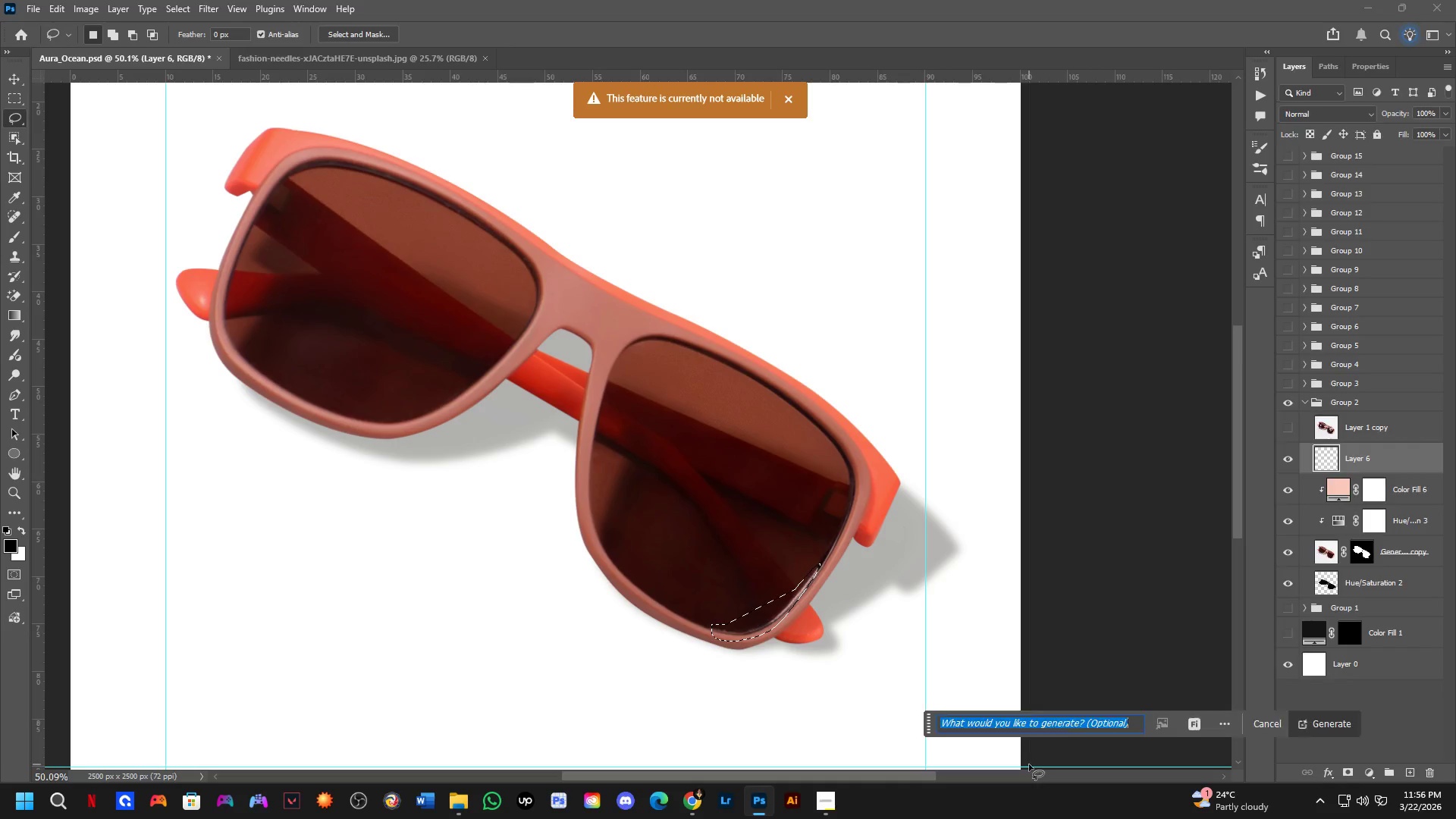 
key(NumpadEnter)
 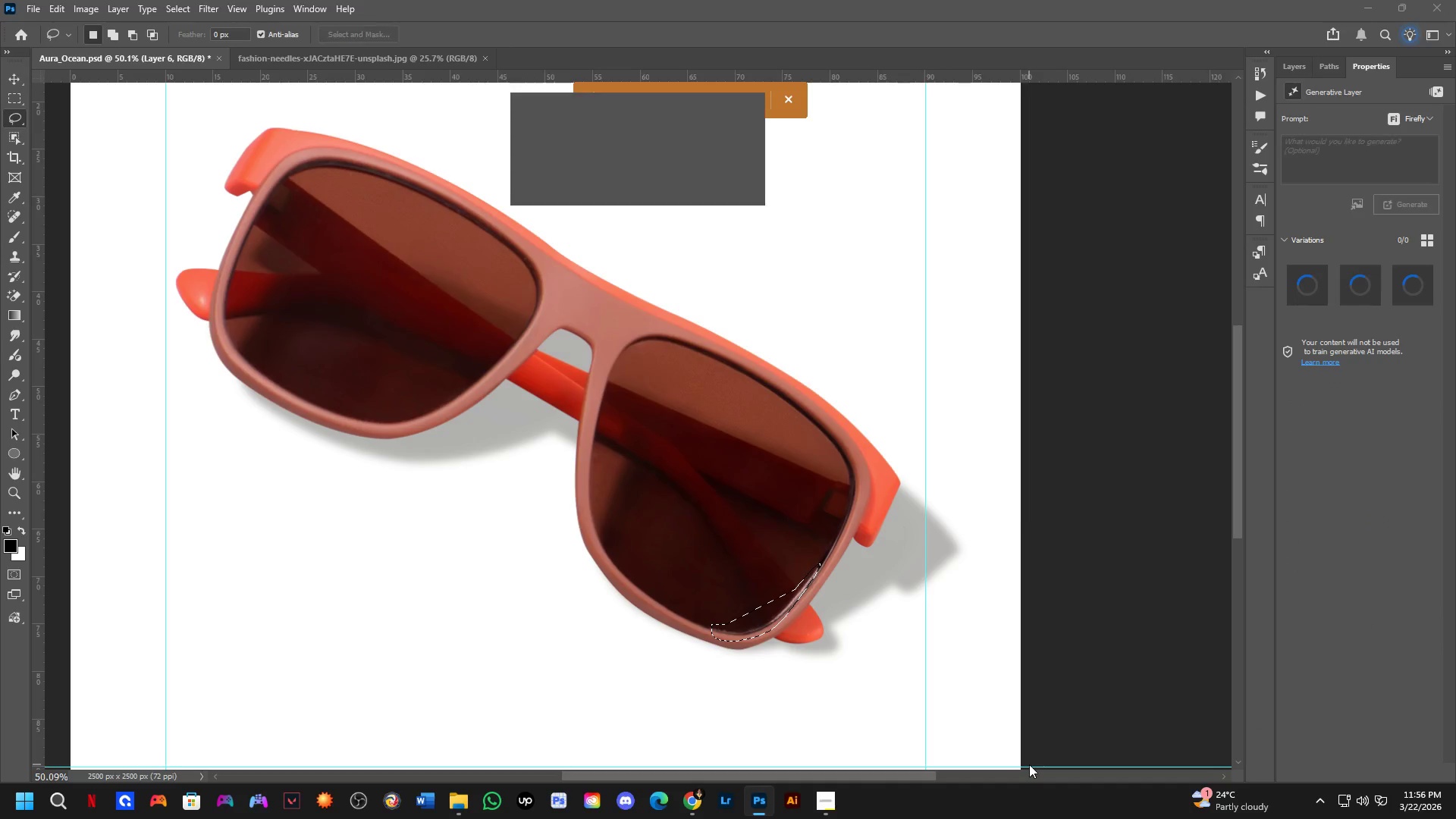 
key(Alt+Tab)